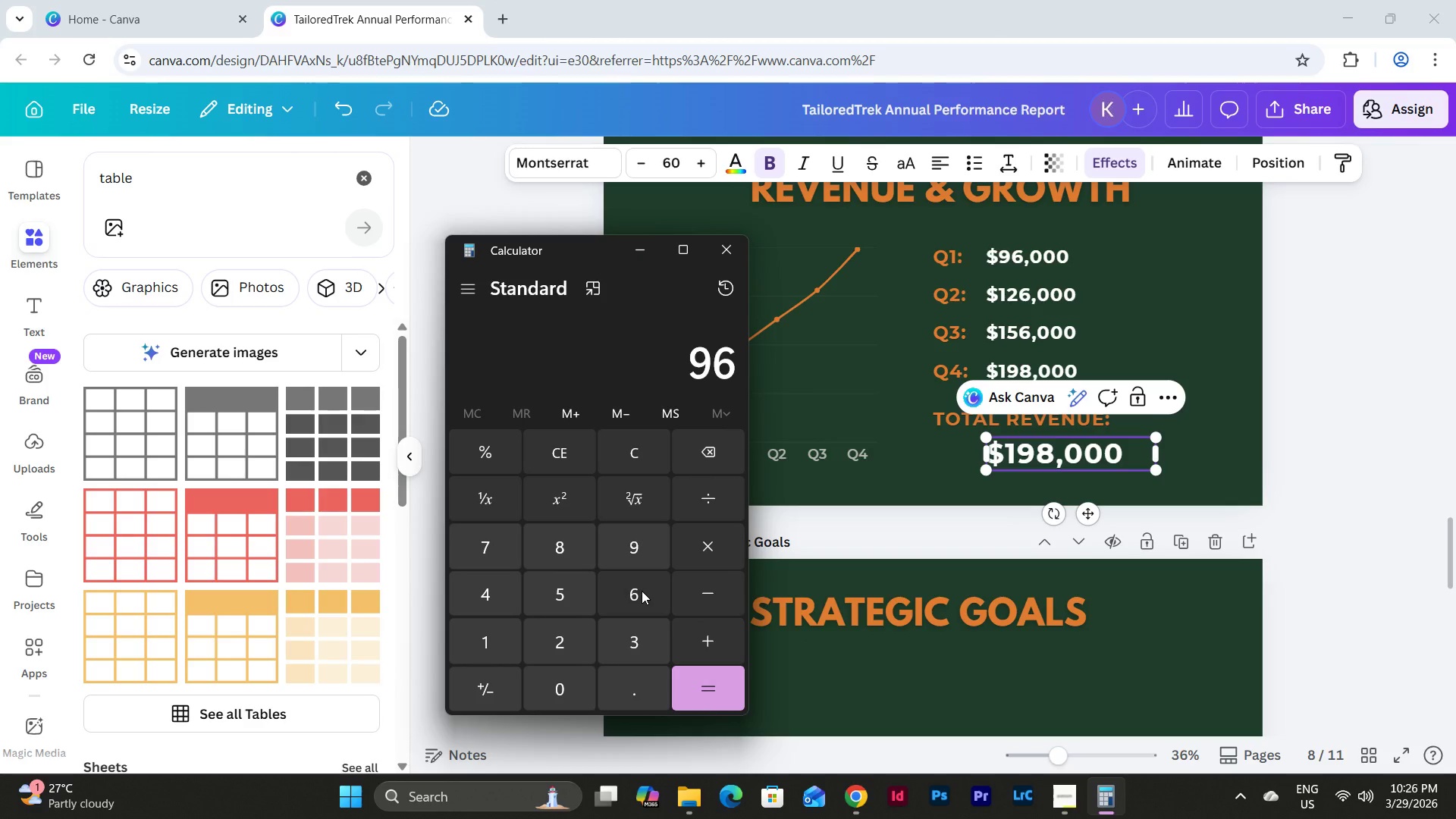 
key(Numpad0)
 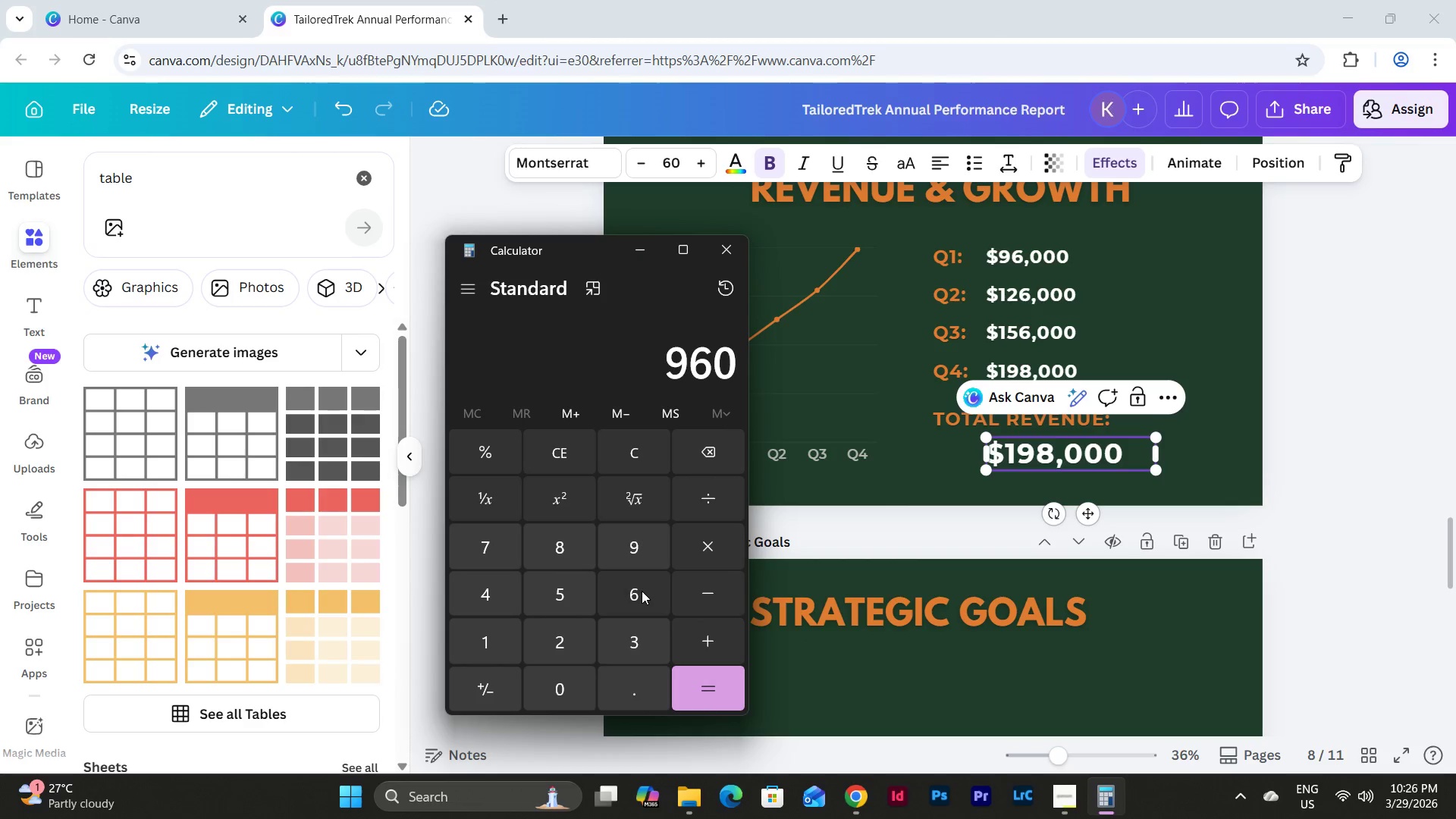 
key(Numpad0)
 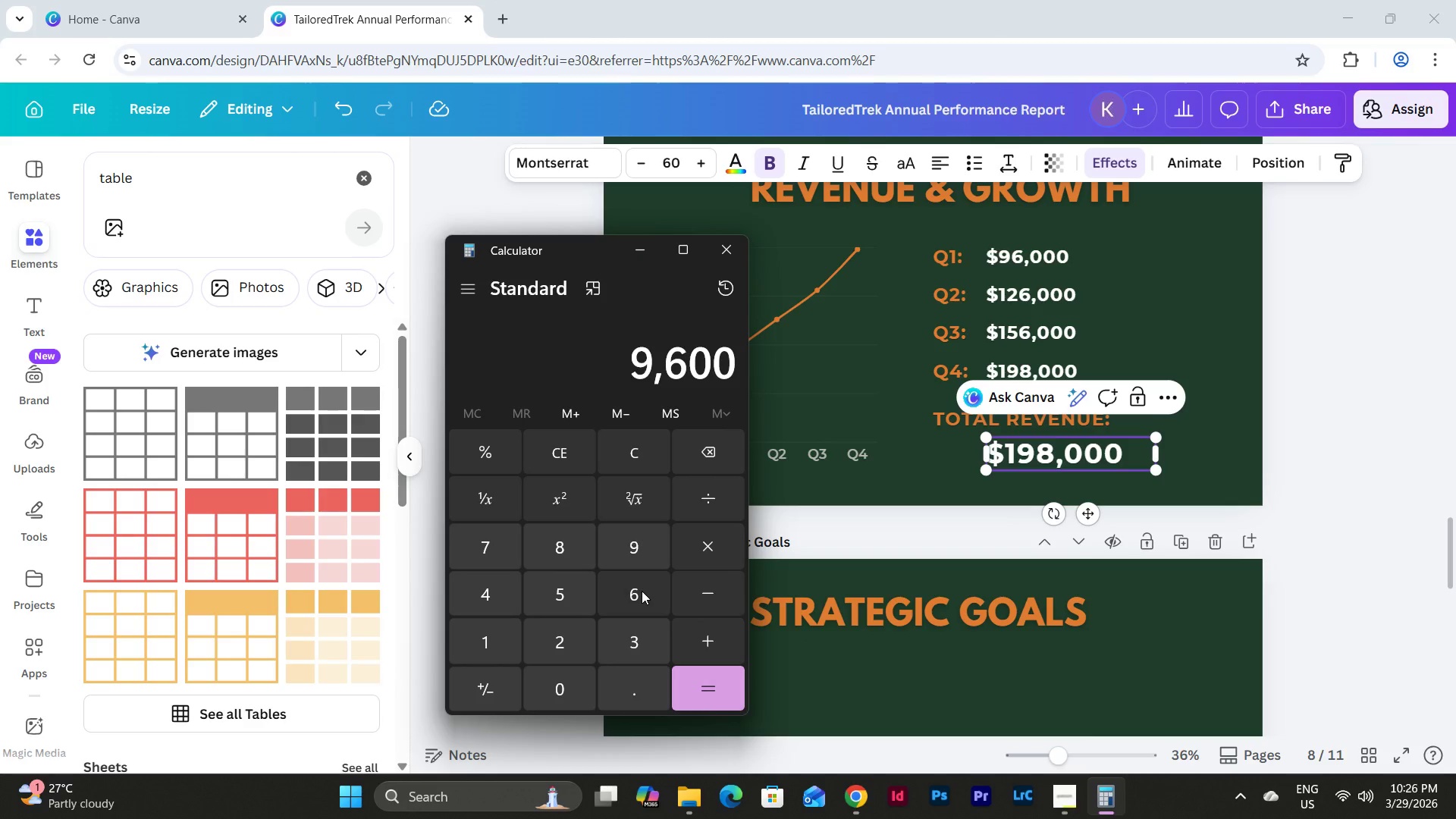 
key(Numpad0)
 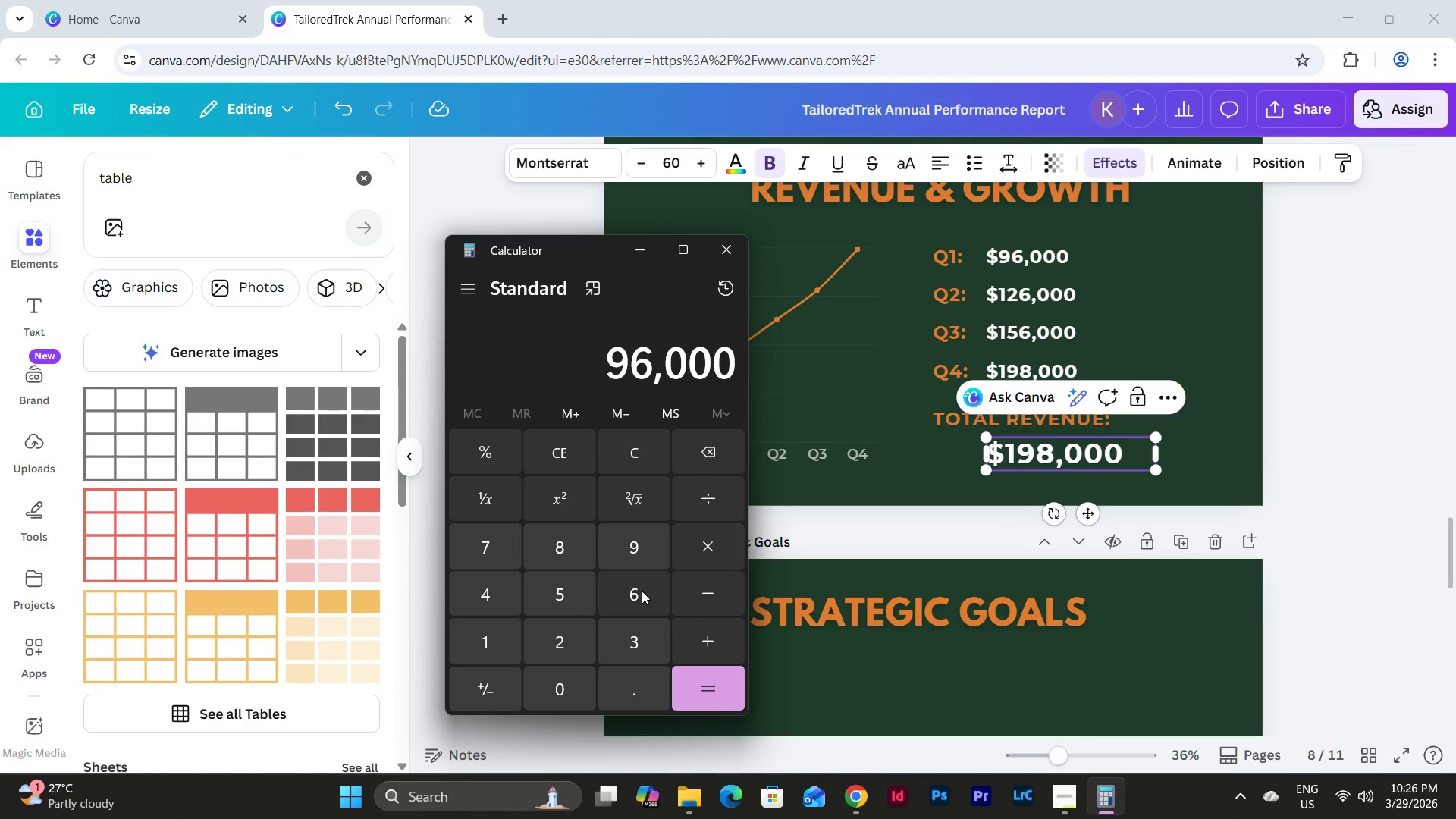 
key(NumpadAdd)
 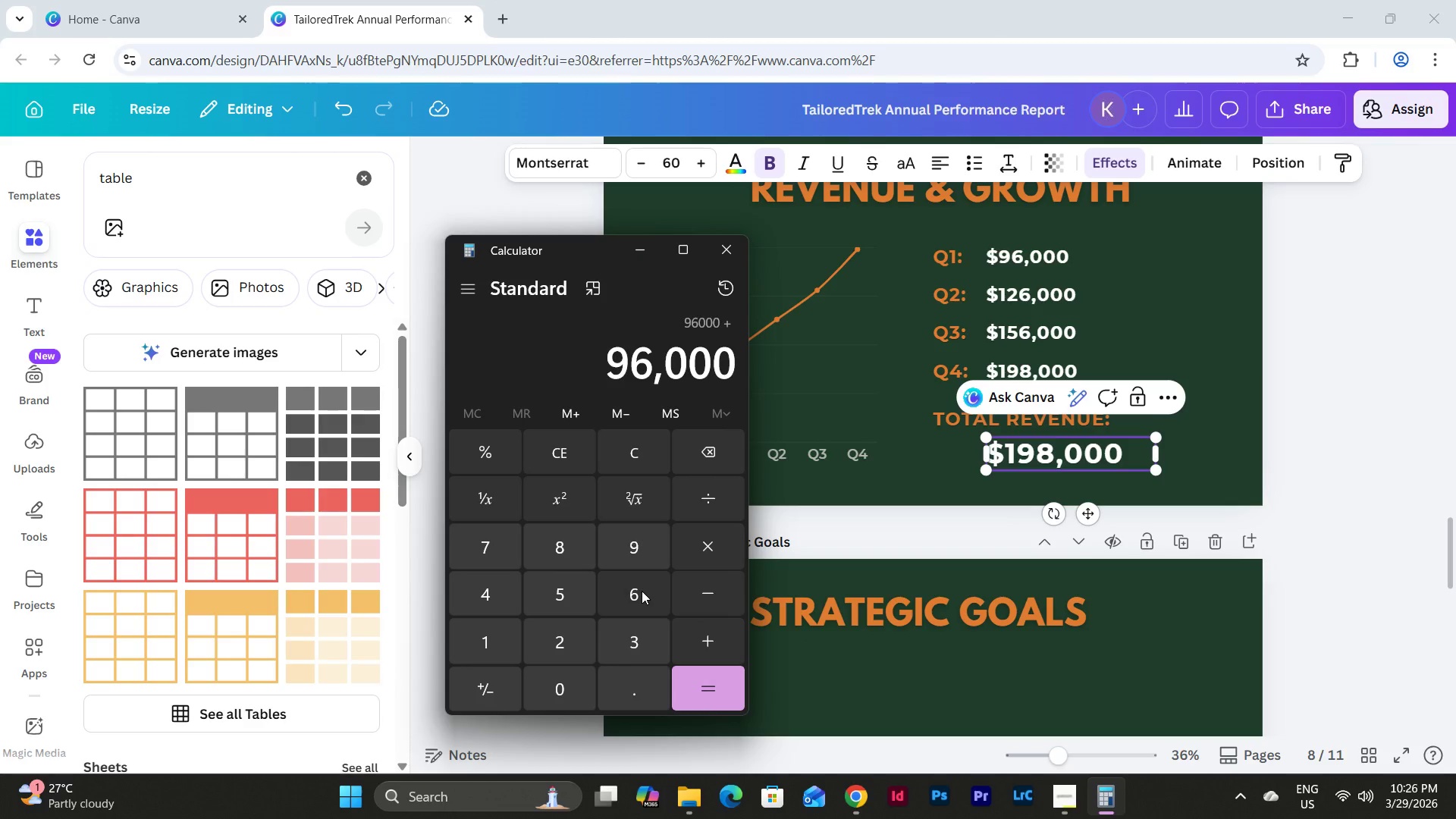 
key(Numpad1)
 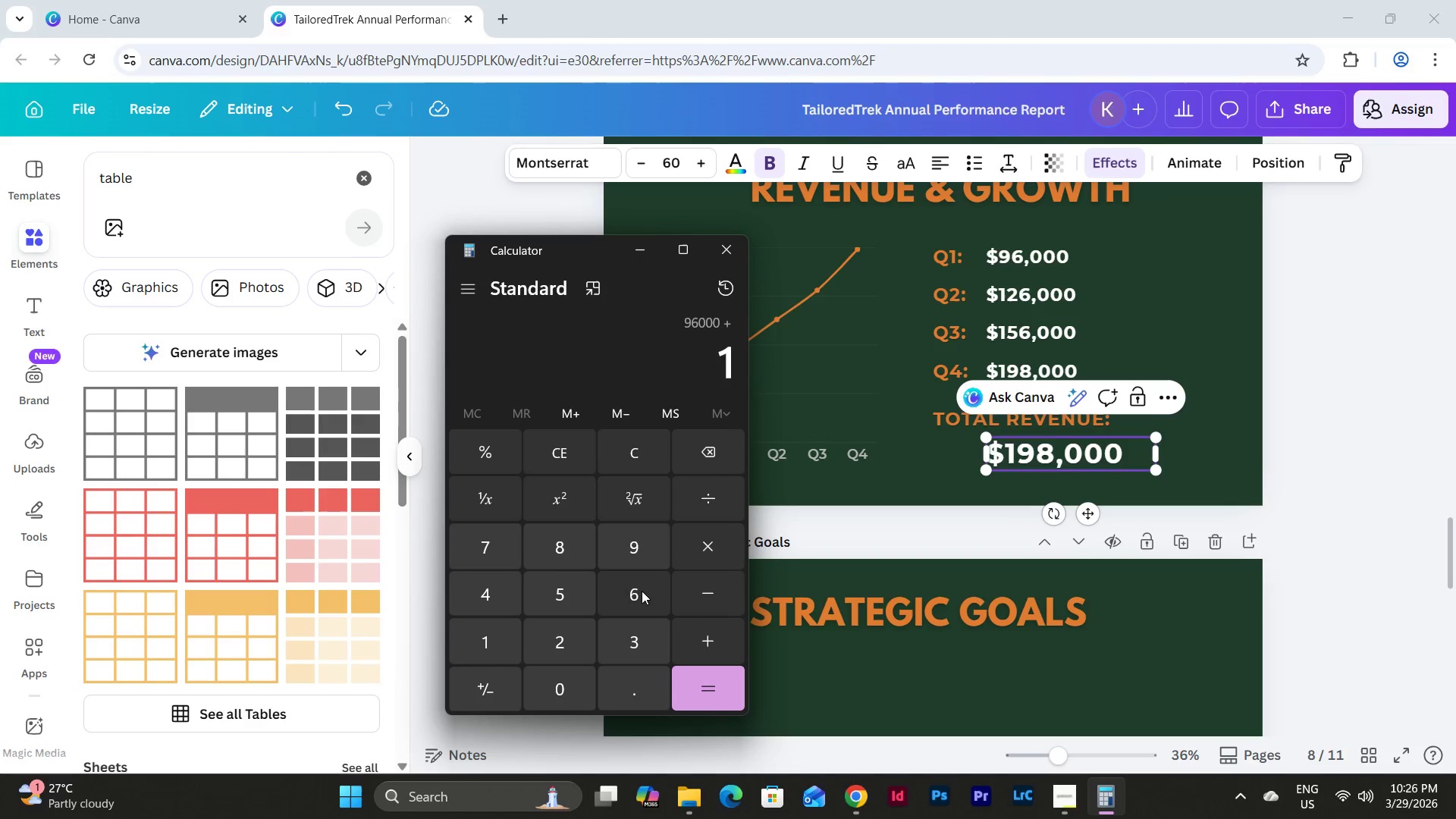 
key(Numpad2)
 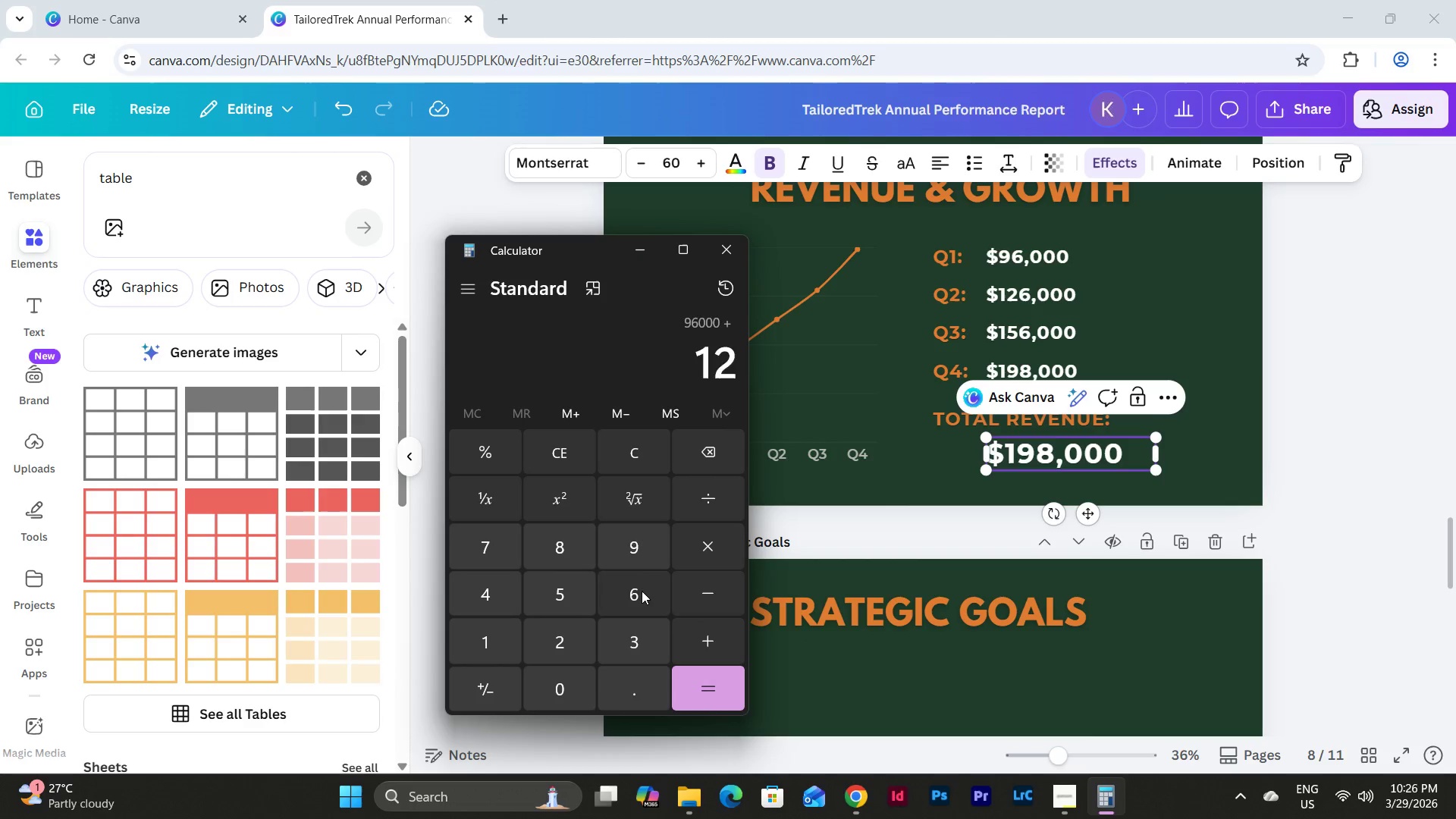 
key(Numpad6)
 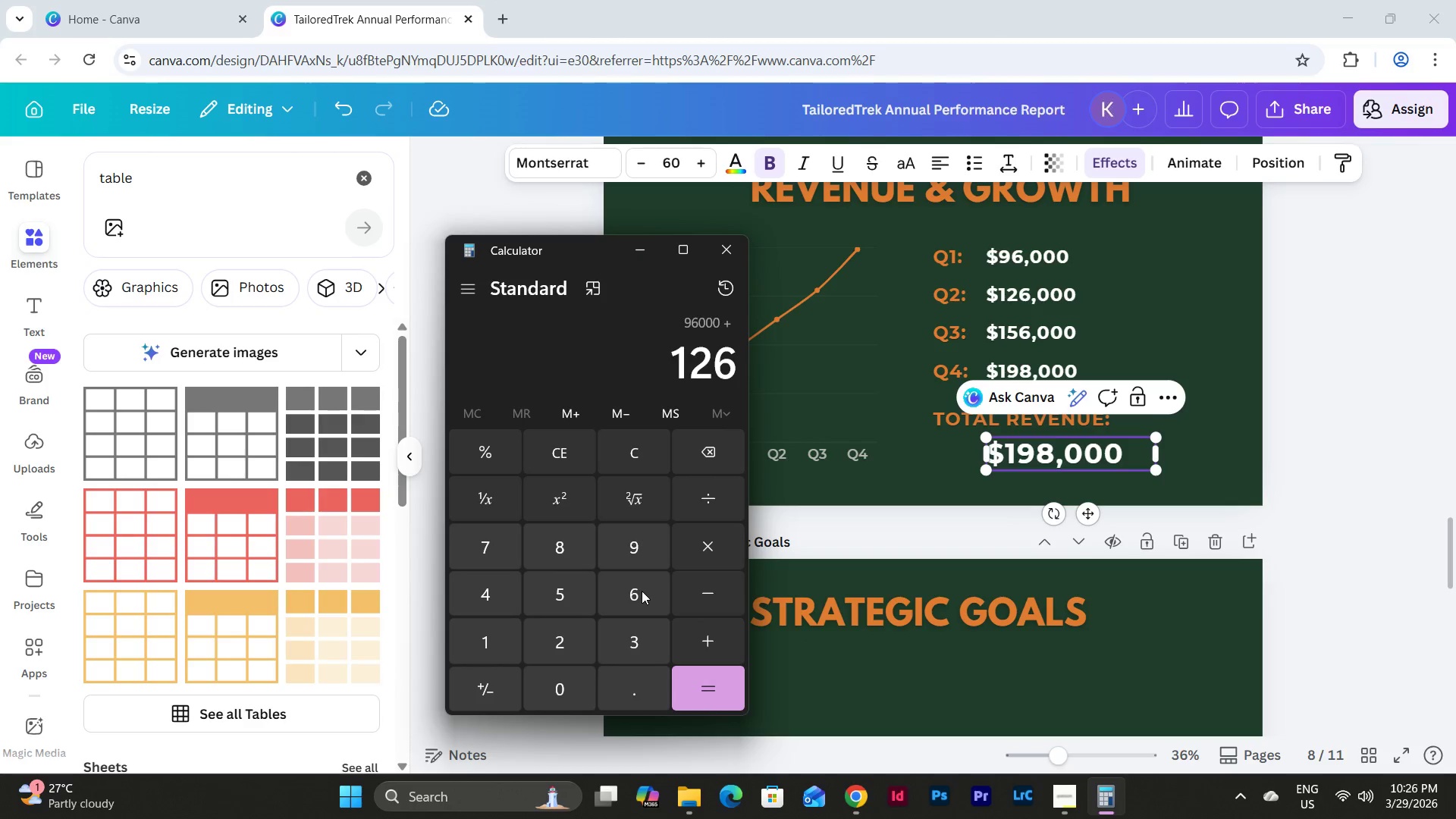 
key(Numpad0)
 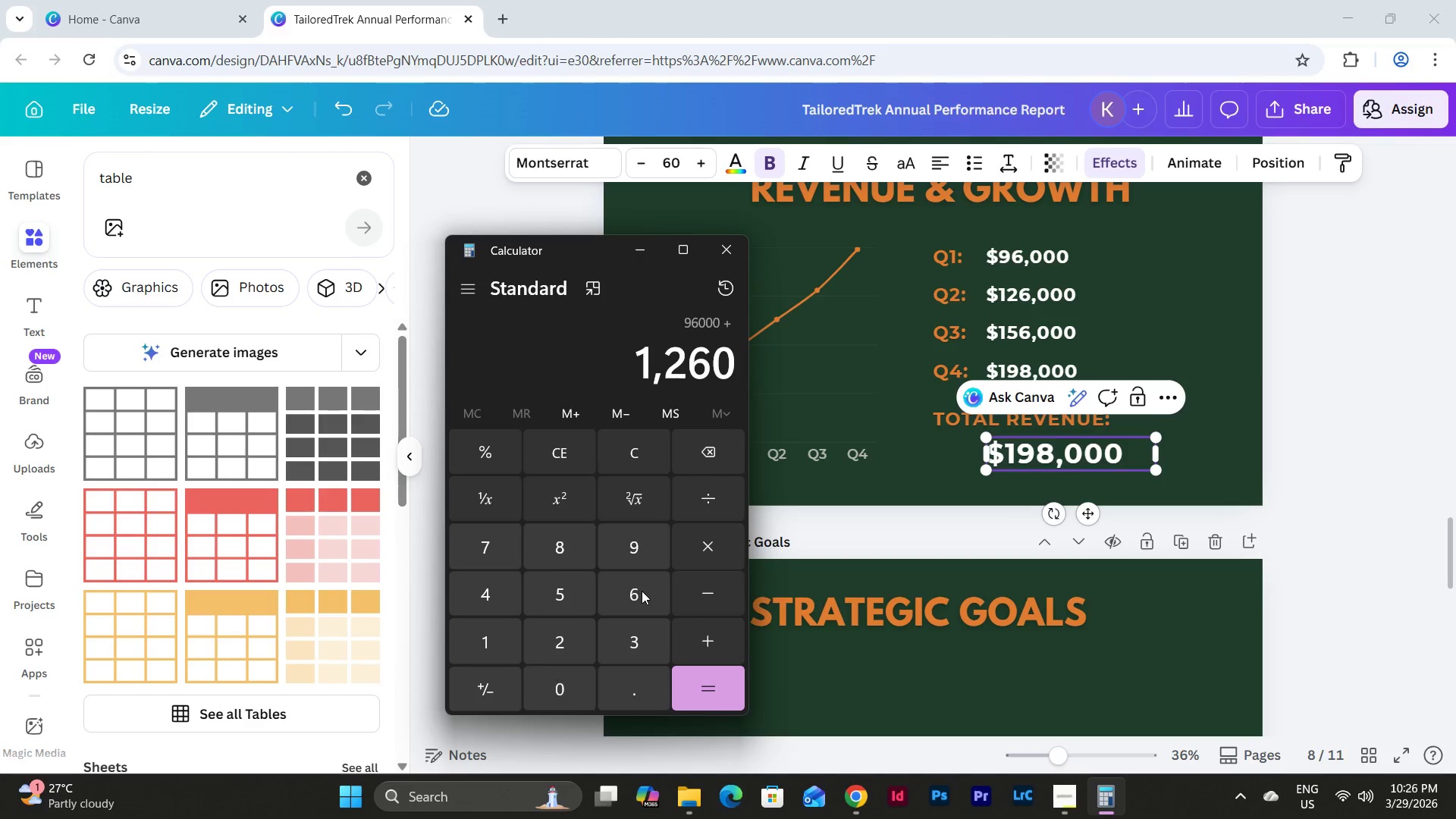 
key(Numpad0)
 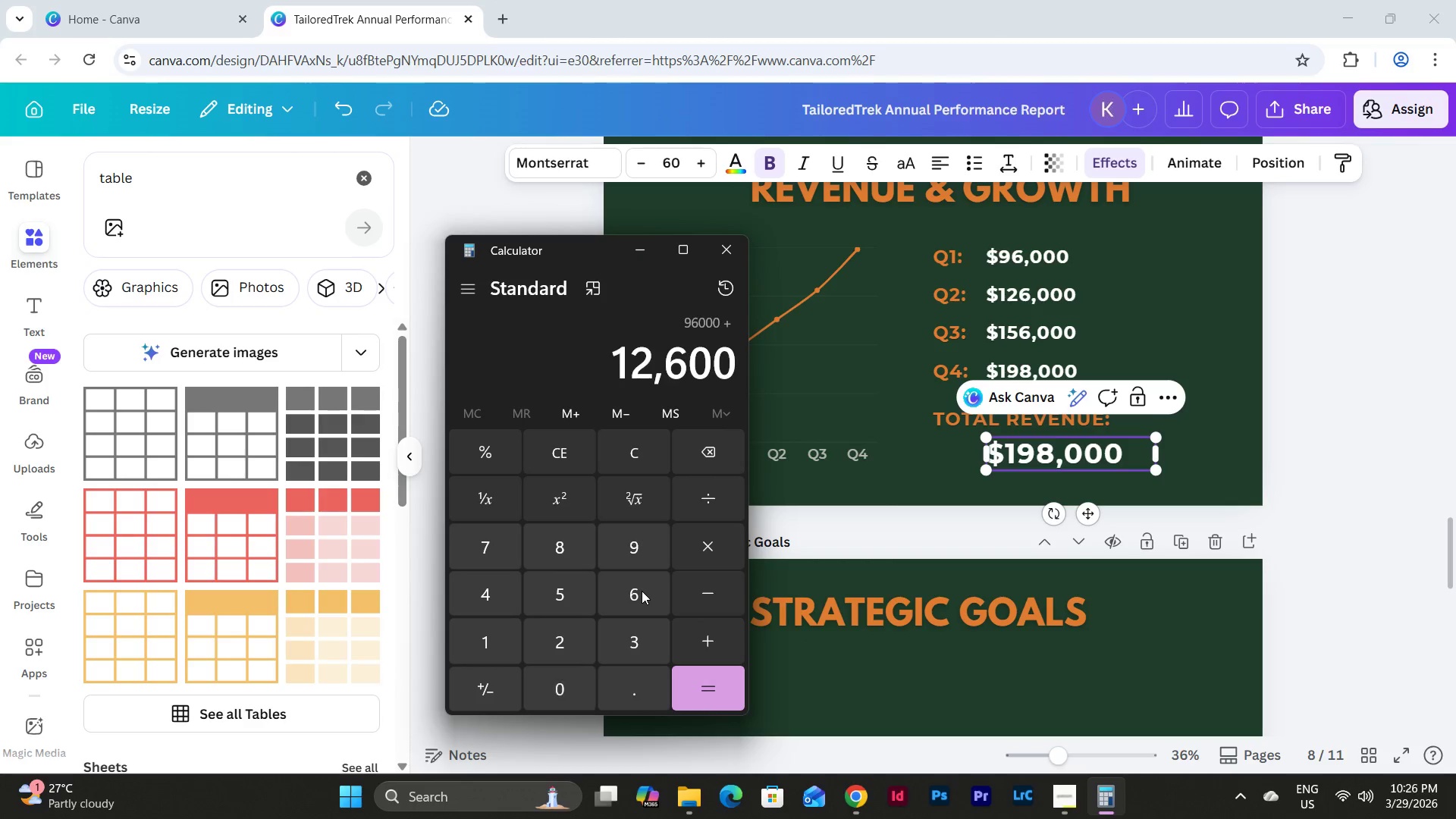 
key(Numpad0)
 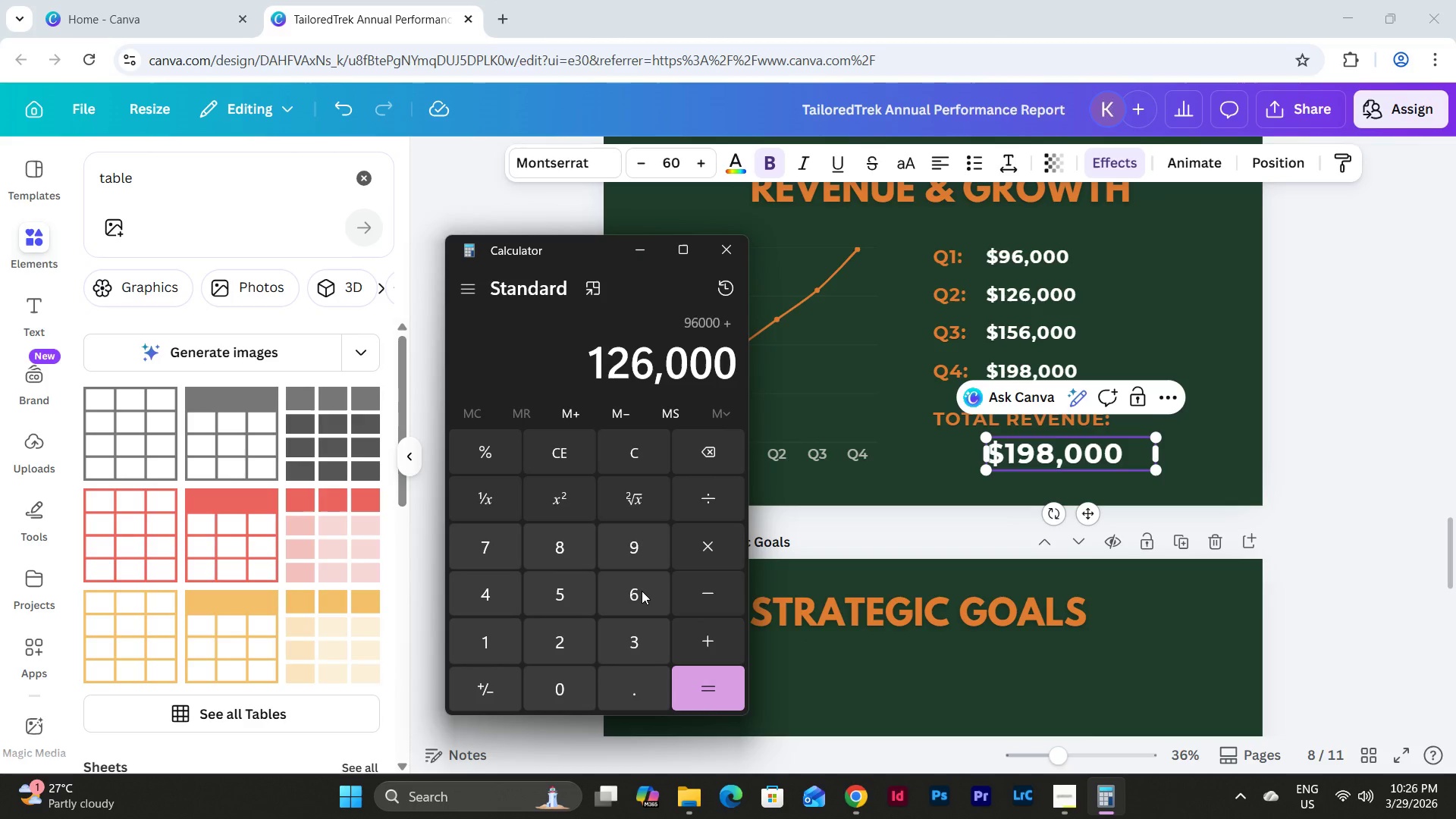 
key(NumpadAdd)
 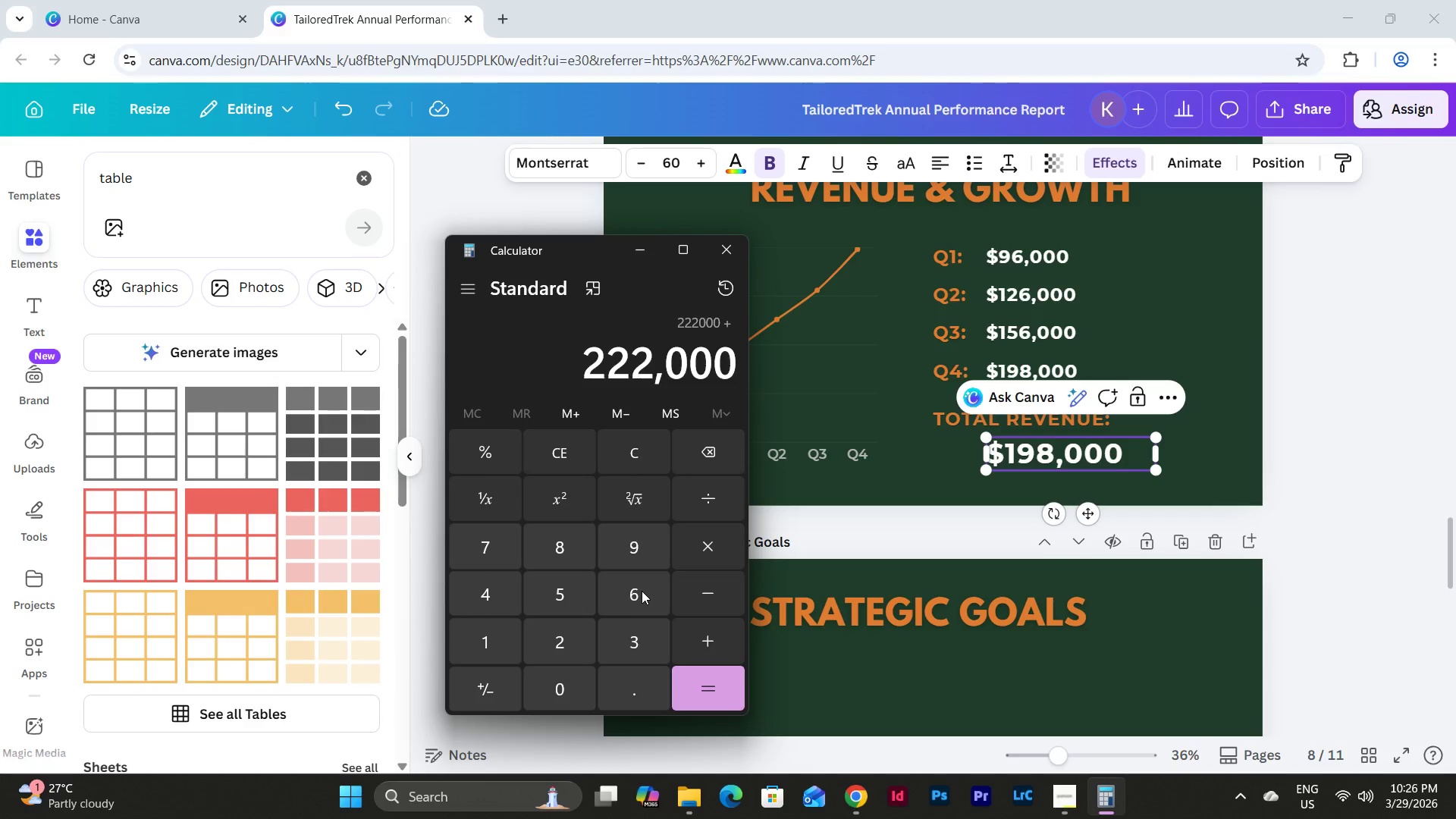 
key(Numpad1)
 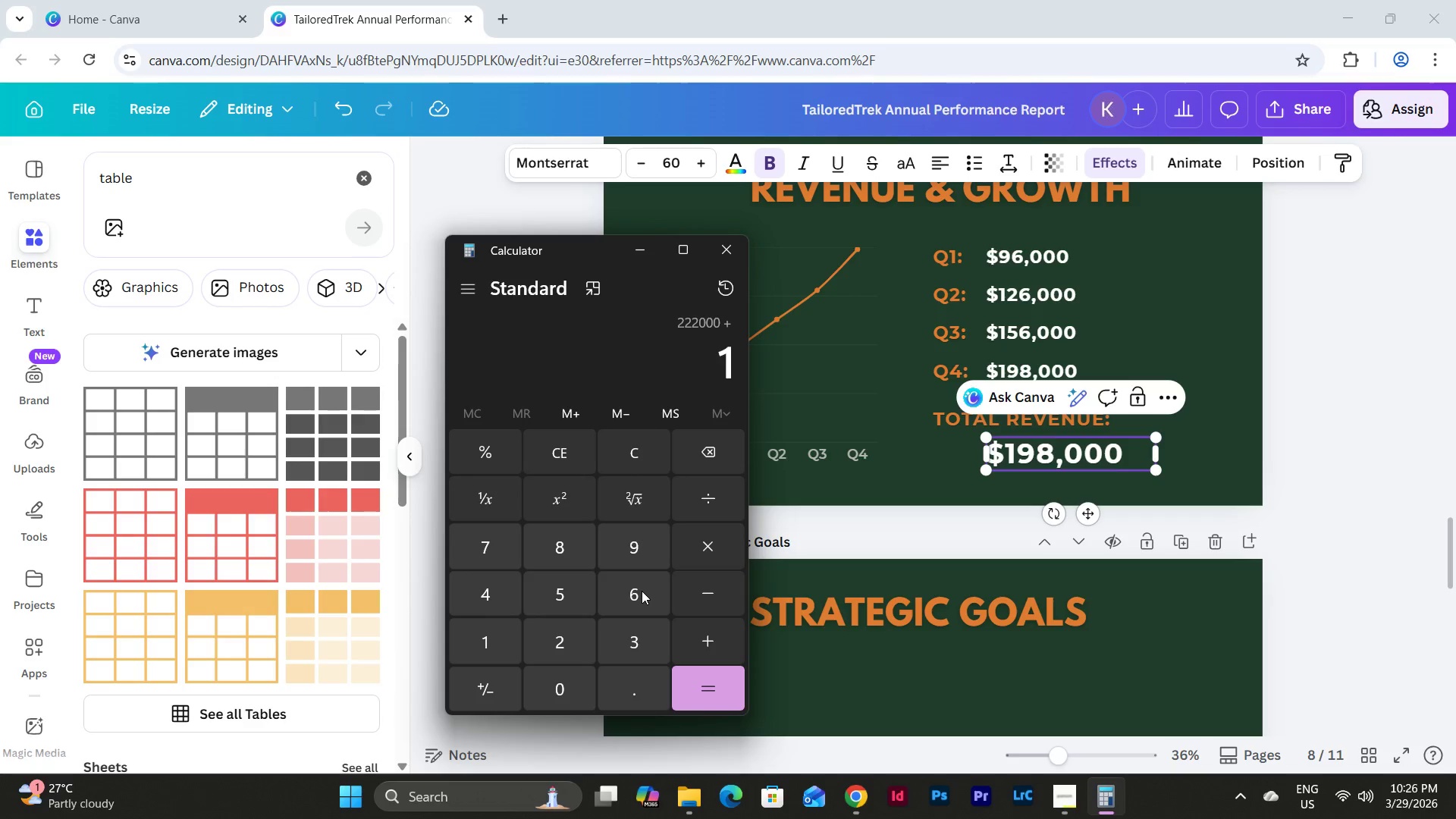 
key(Numpad5)
 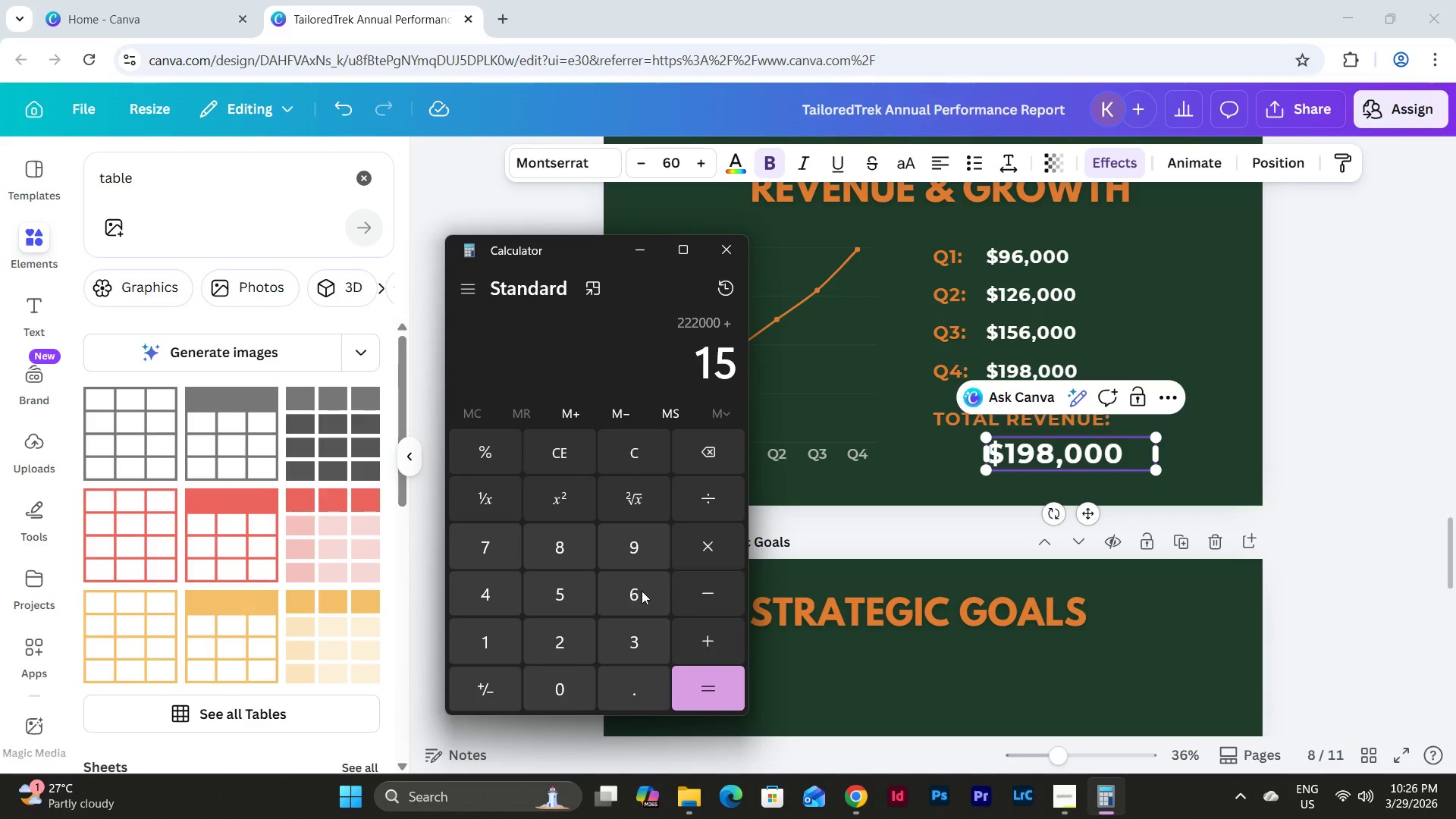 
key(Numpad6)
 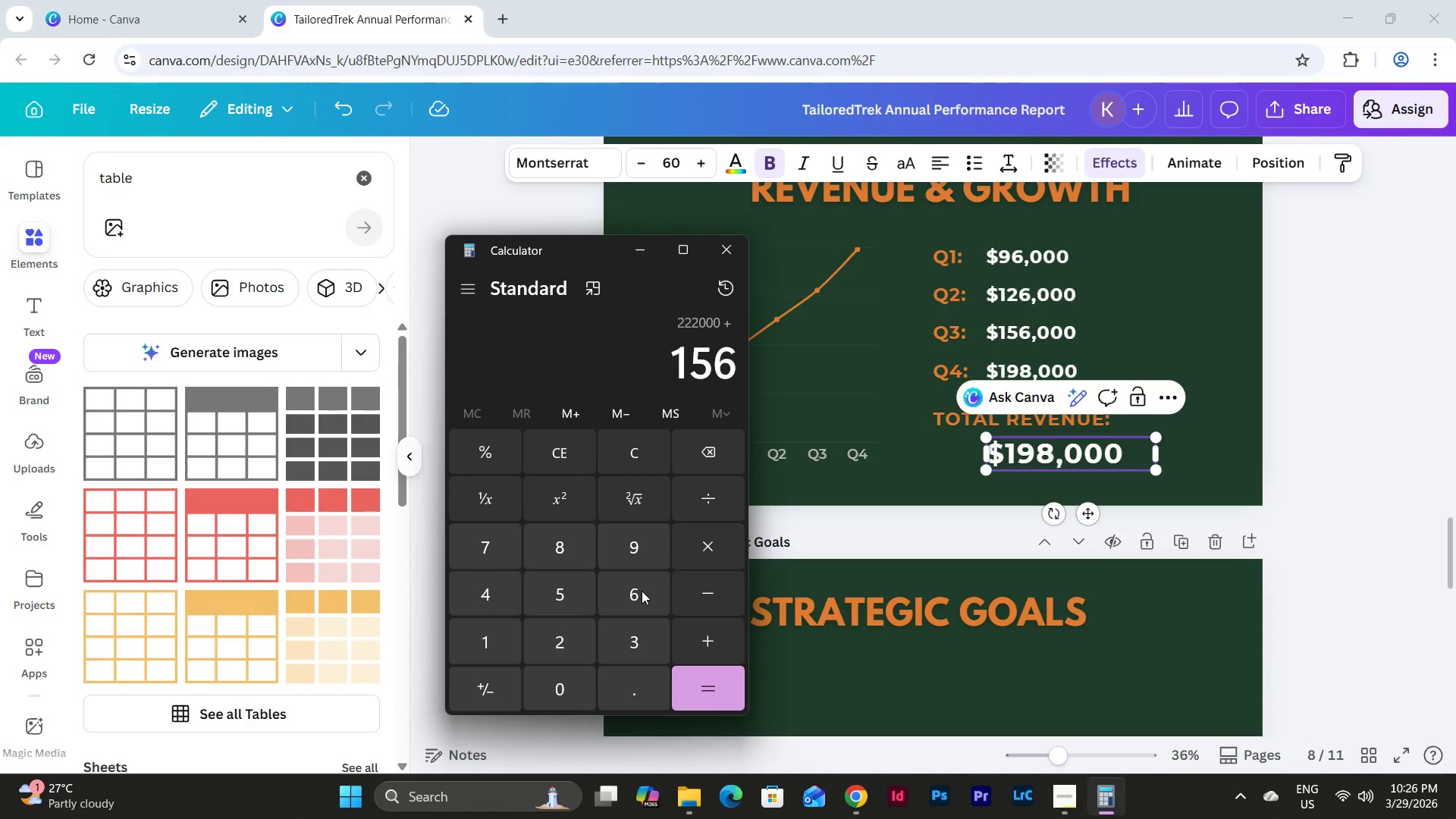 
key(Numpad0)
 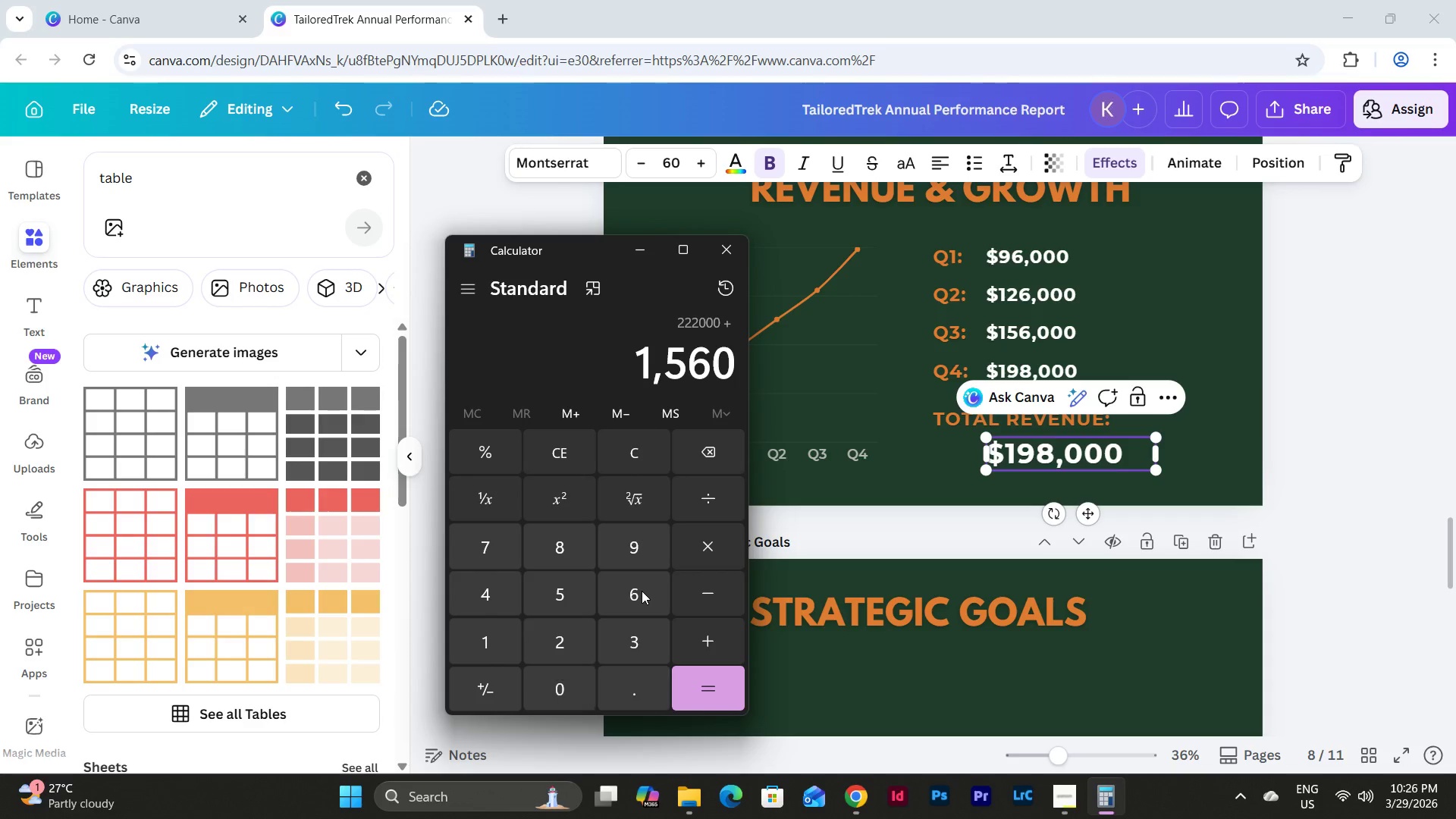 
key(Numpad0)
 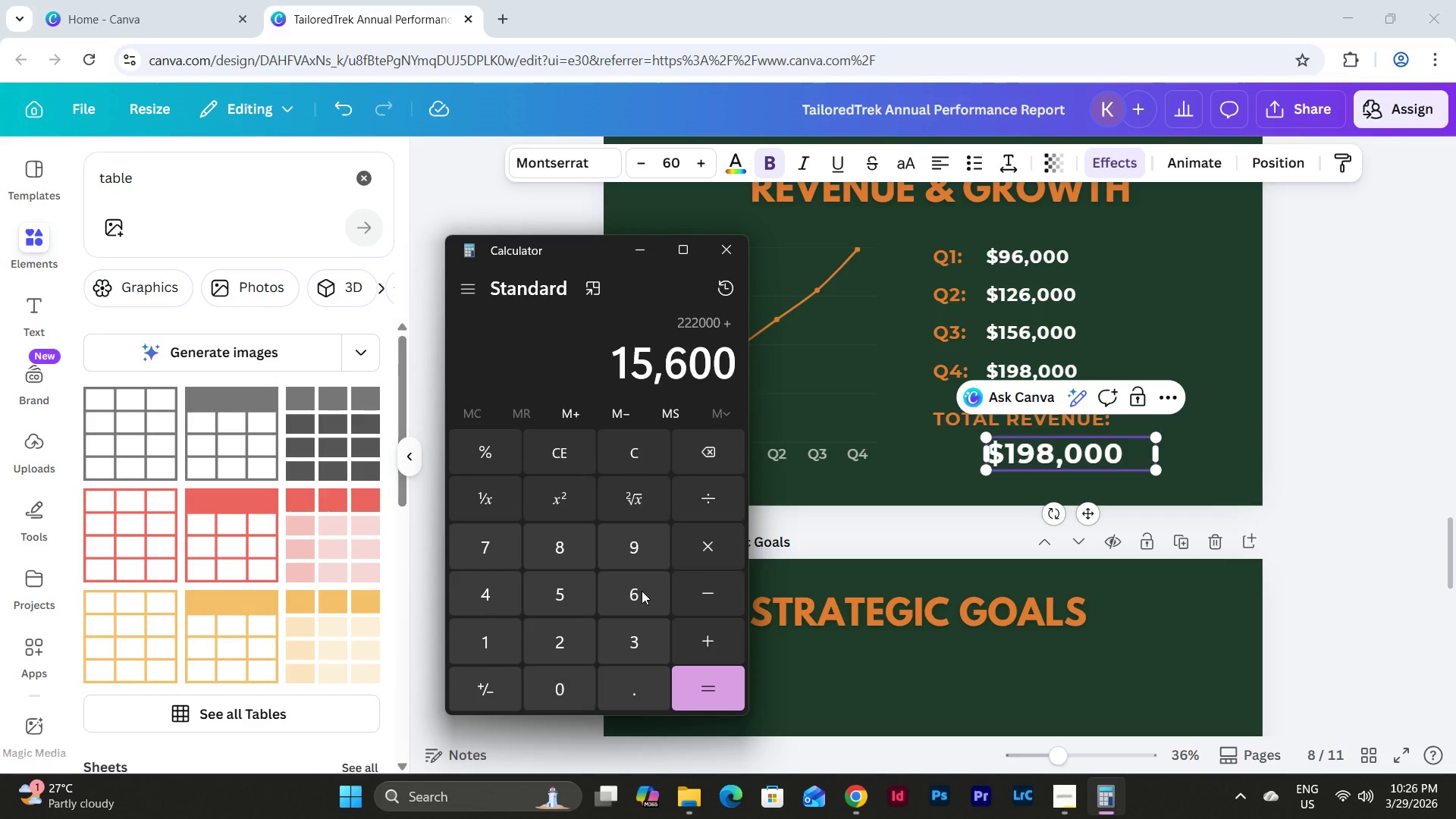 
key(Numpad0)
 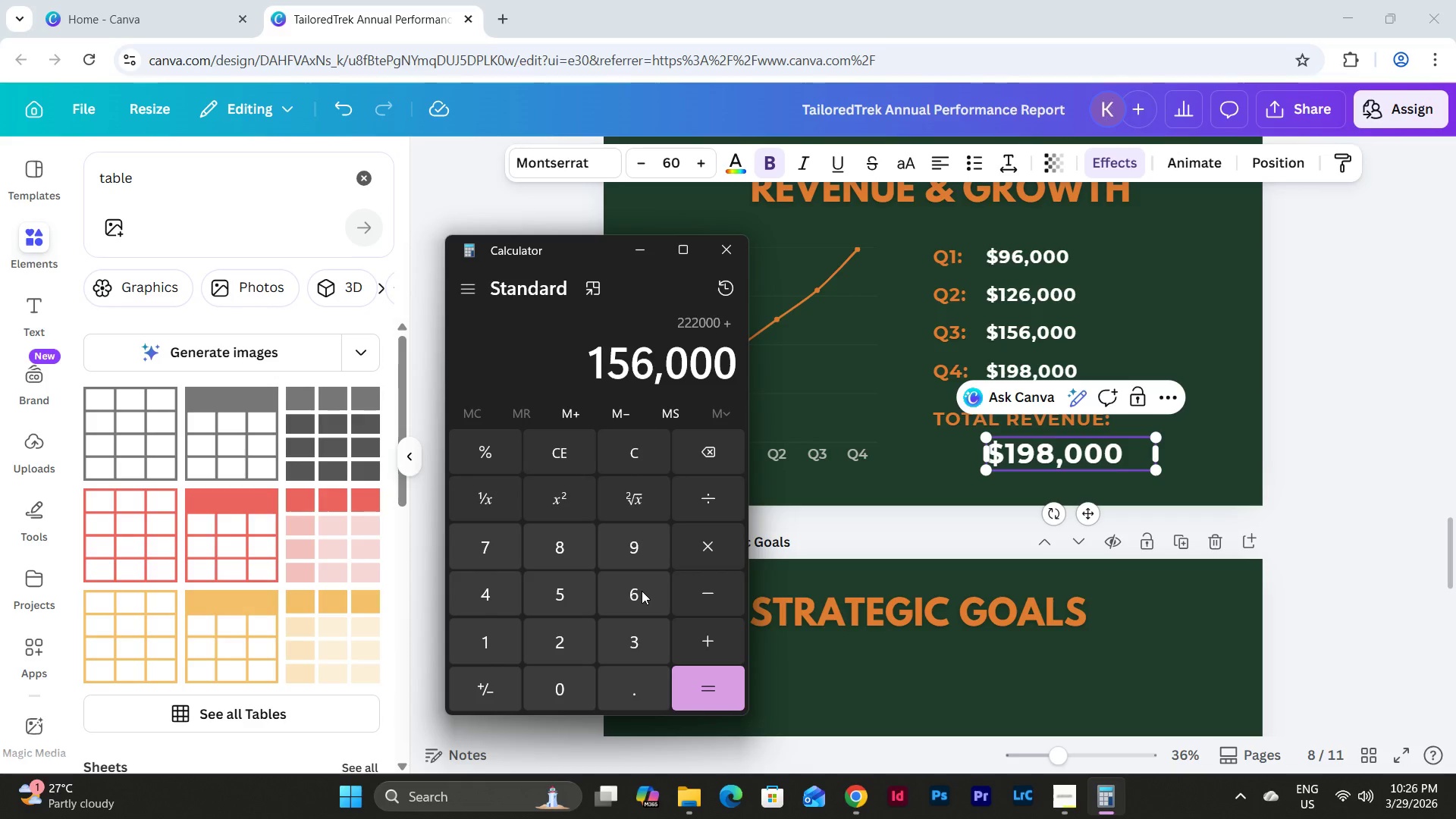 
key(NumpadAdd)
 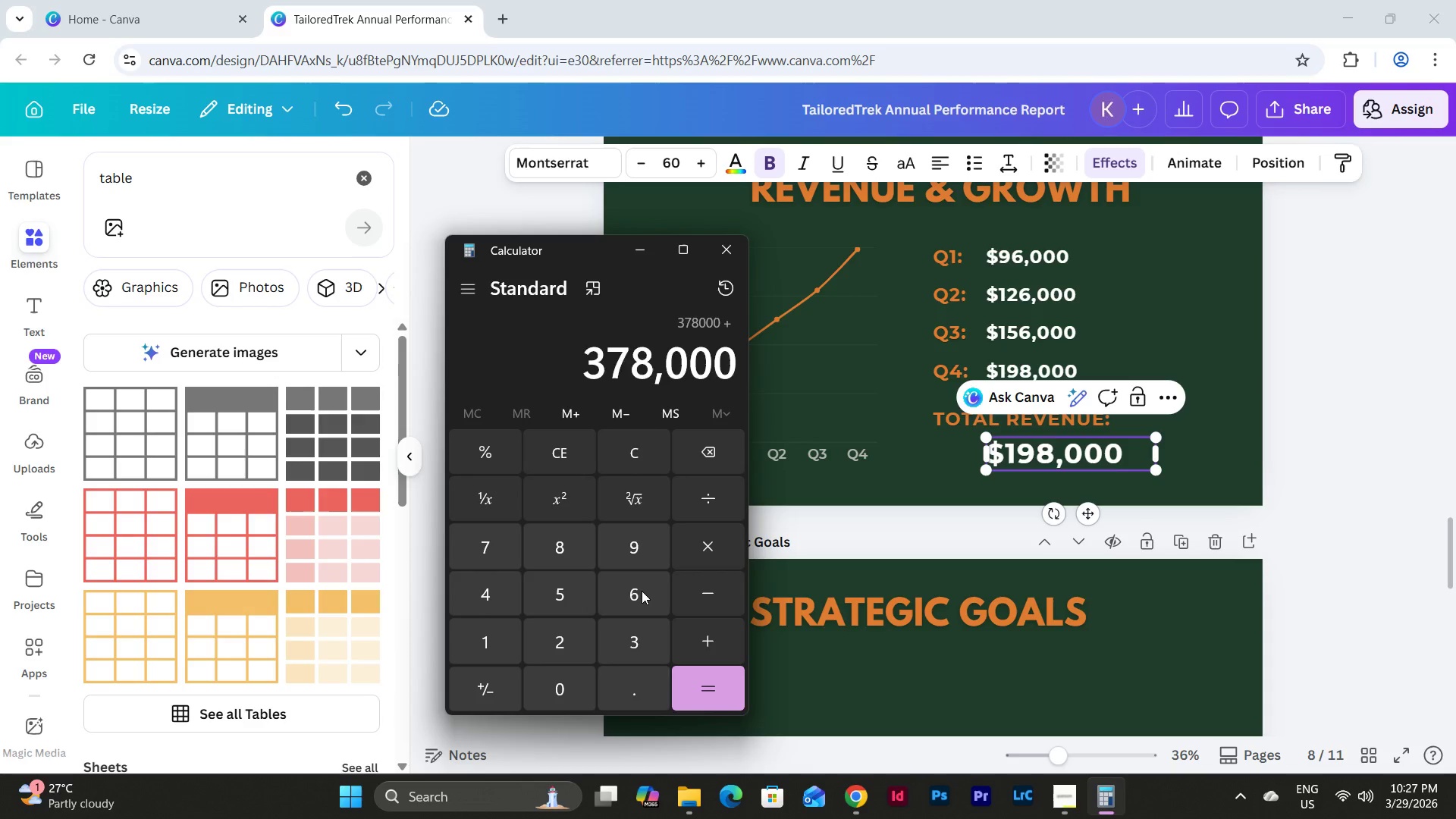 
key(Numpad1)
 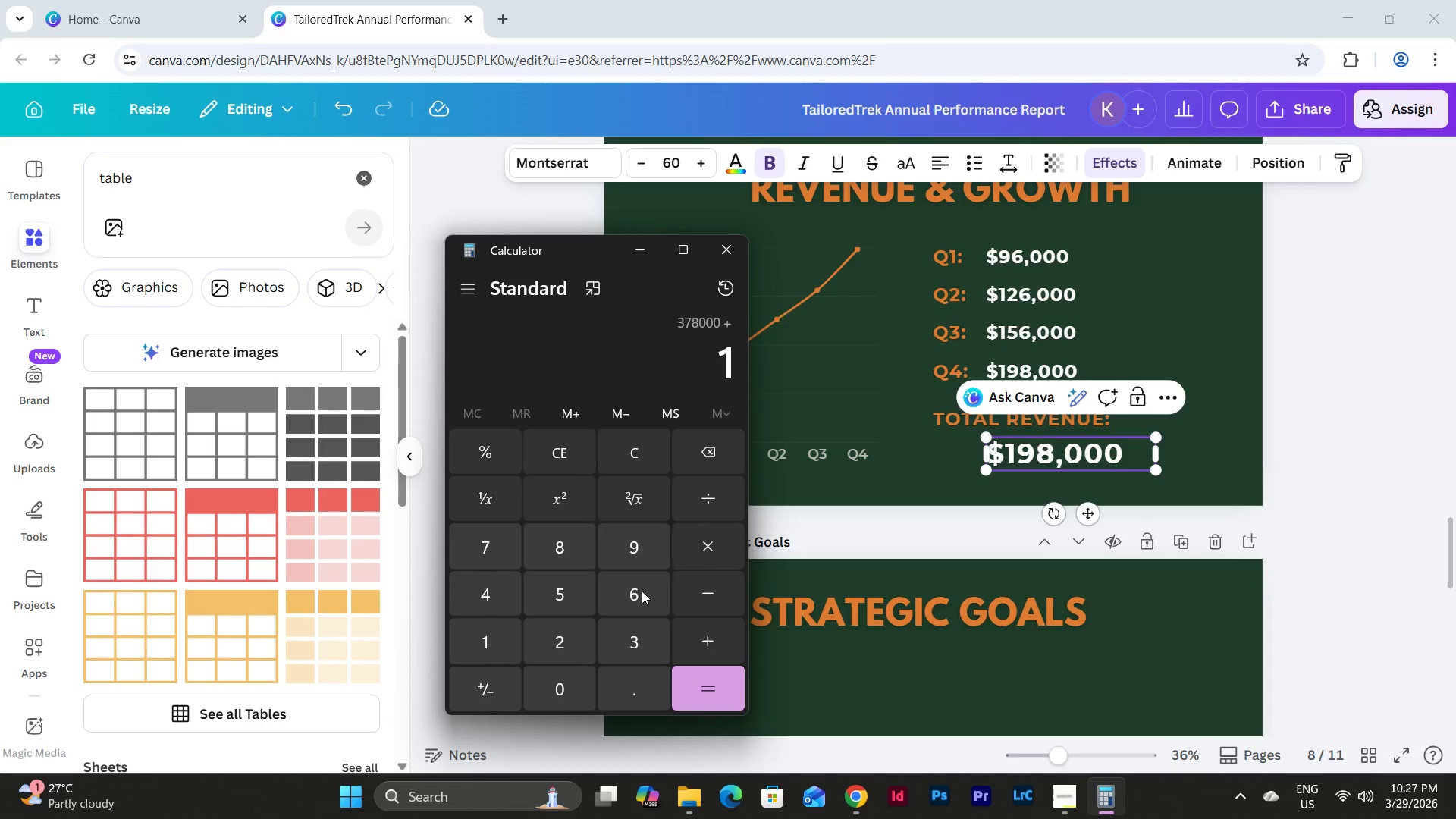 
key(Numpad9)
 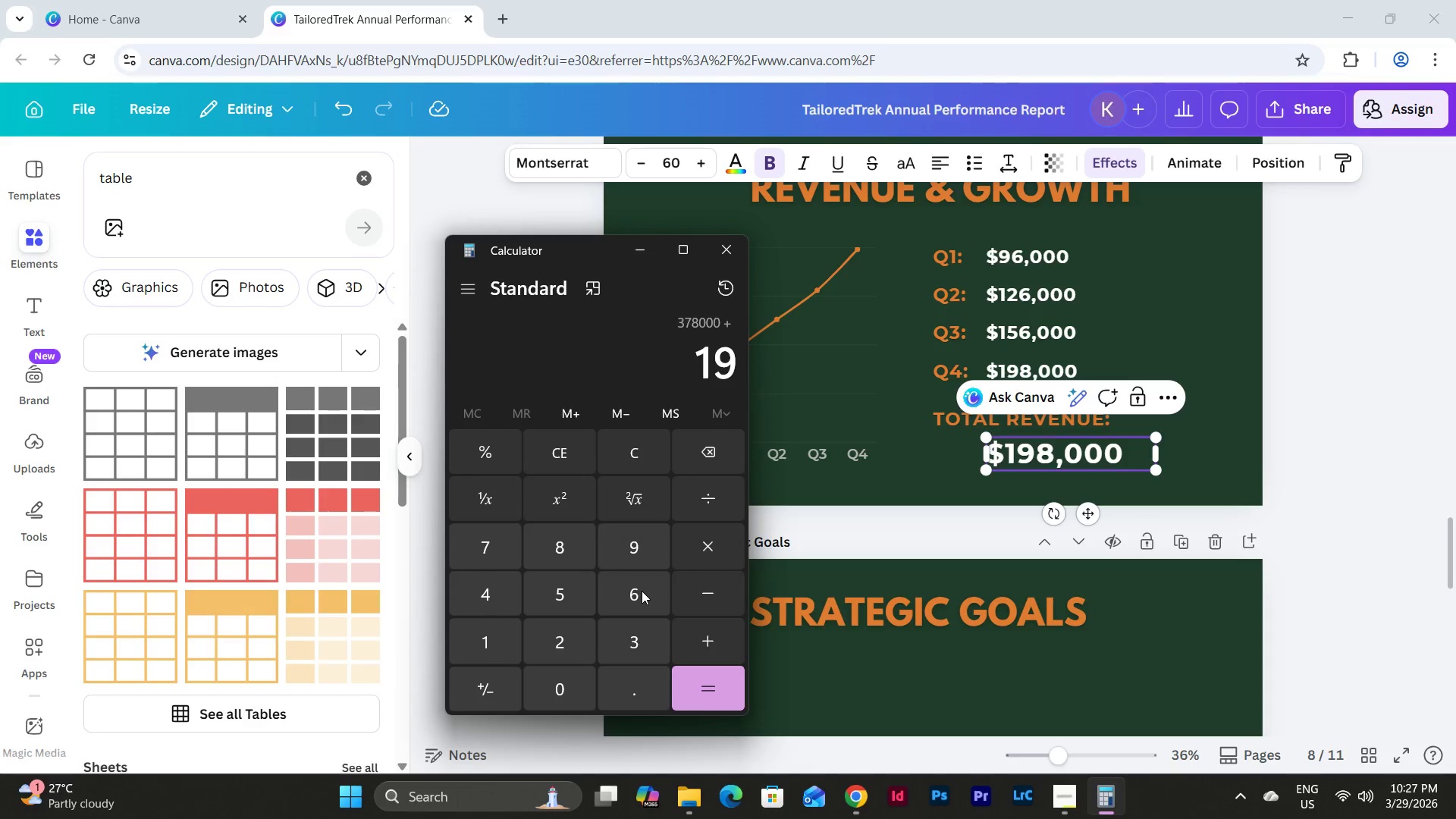 
key(Numpad8)
 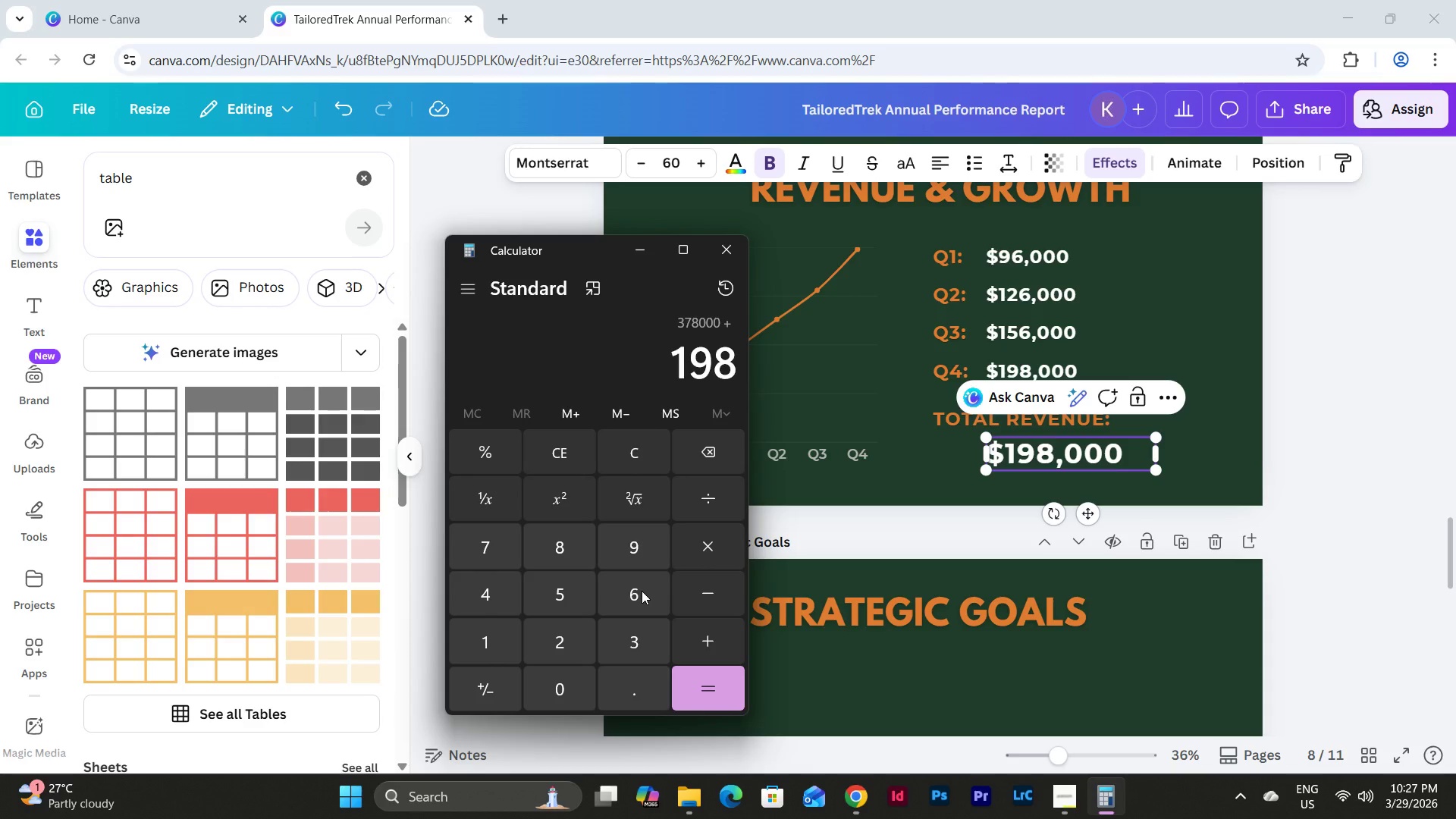 
key(Numpad0)
 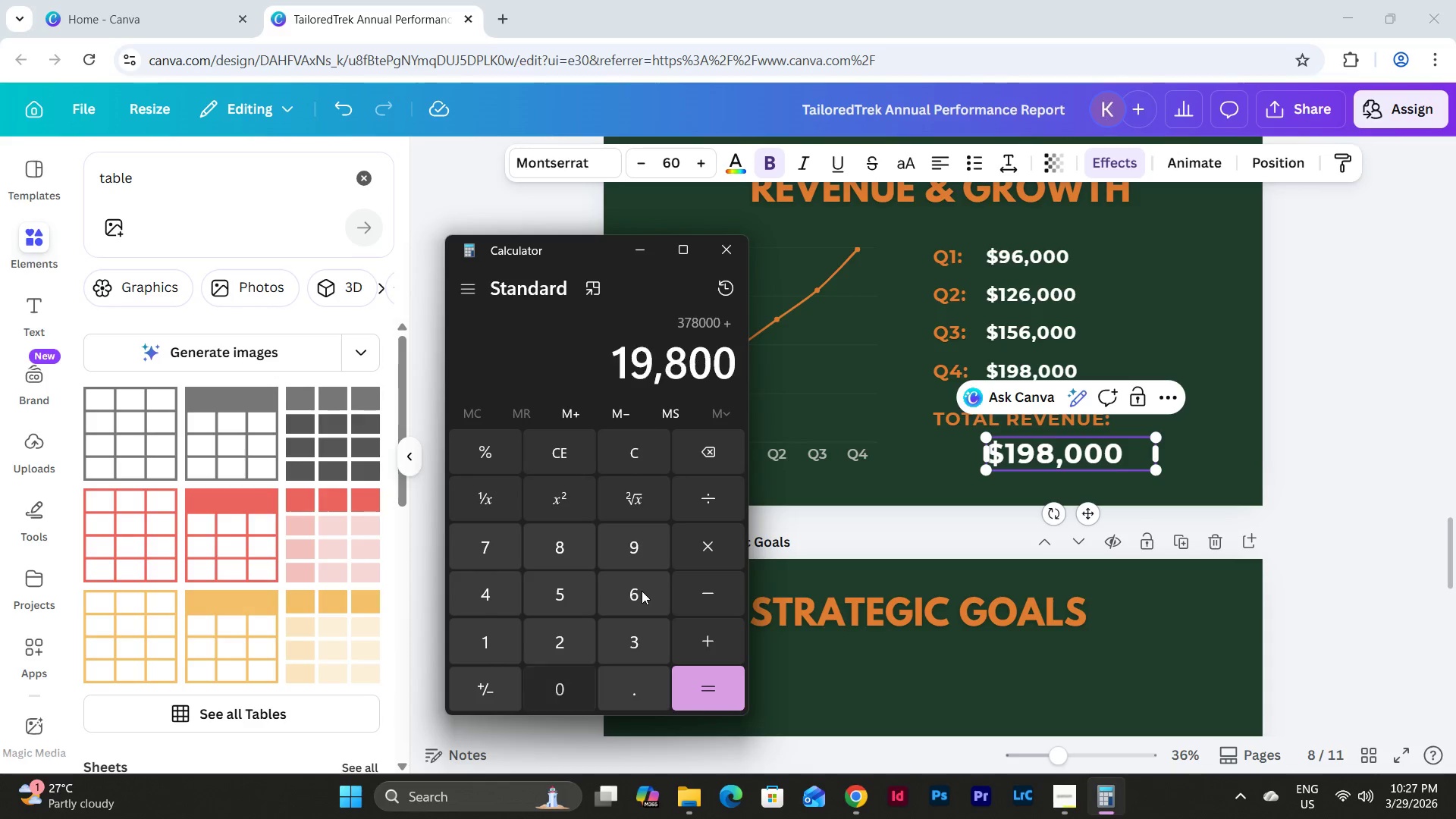 
key(Numpad0)
 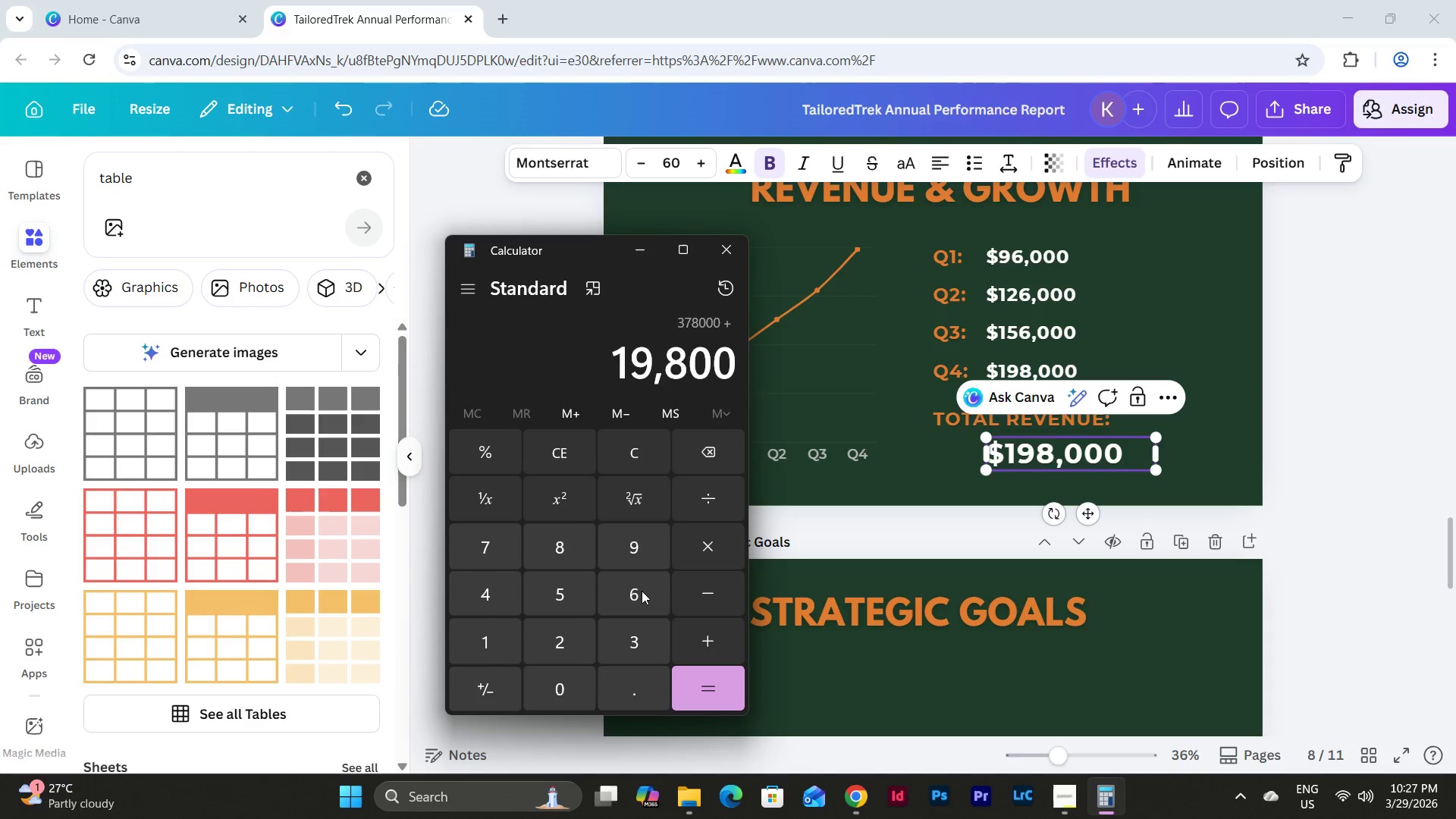 
key(Numpad0)
 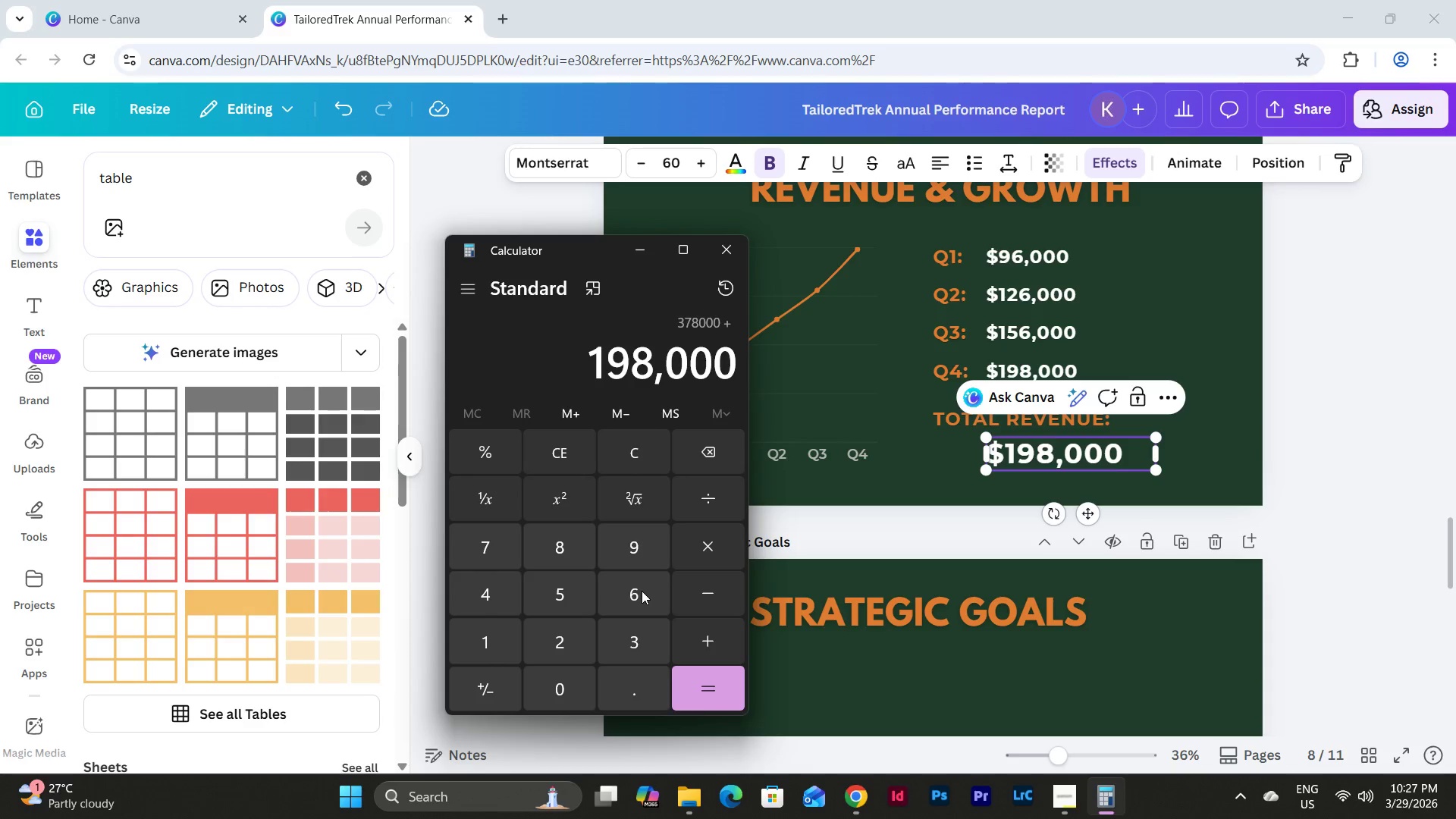 
key(NumpadEnter)
 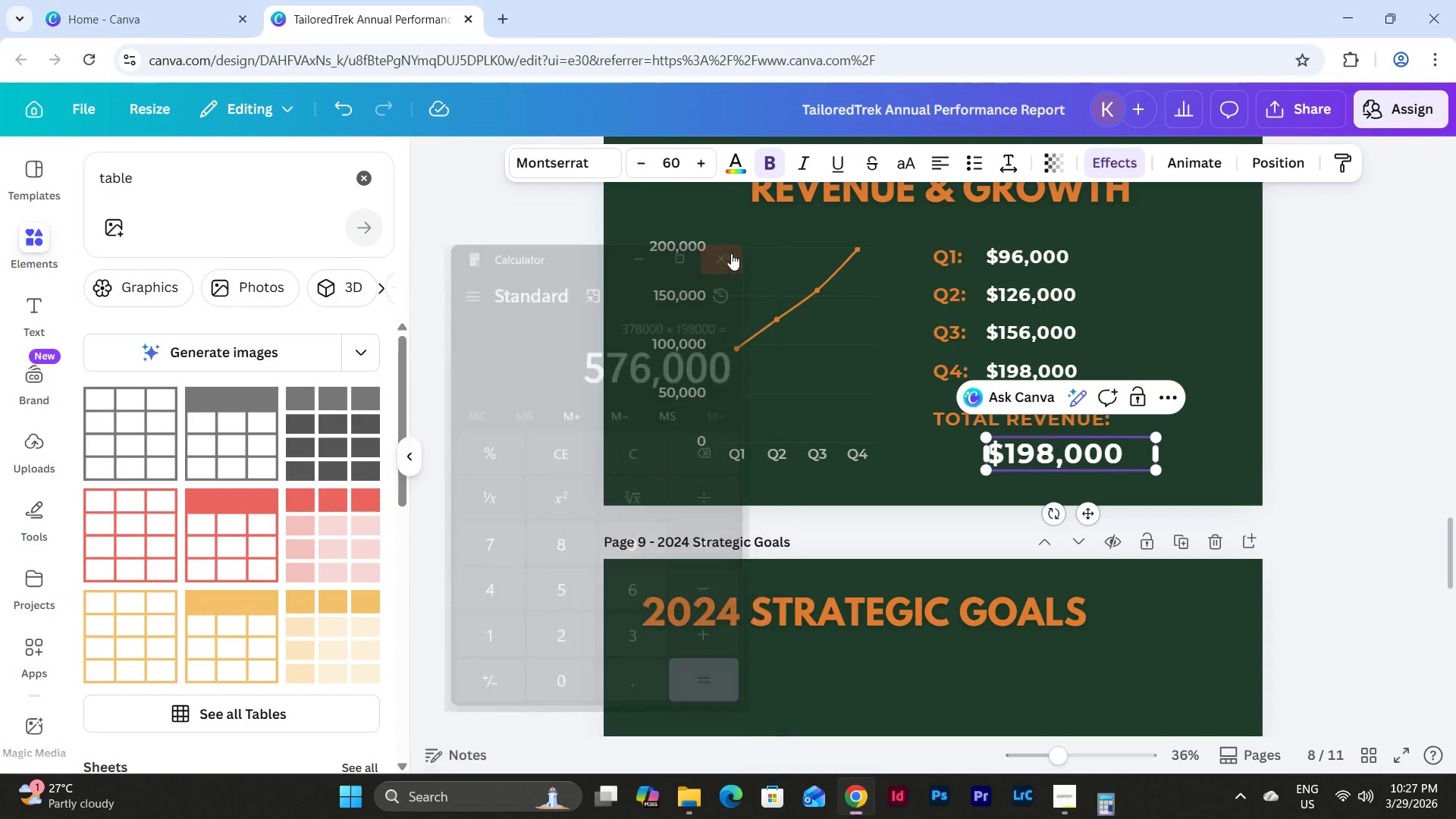 
left_click([1084, 449])
 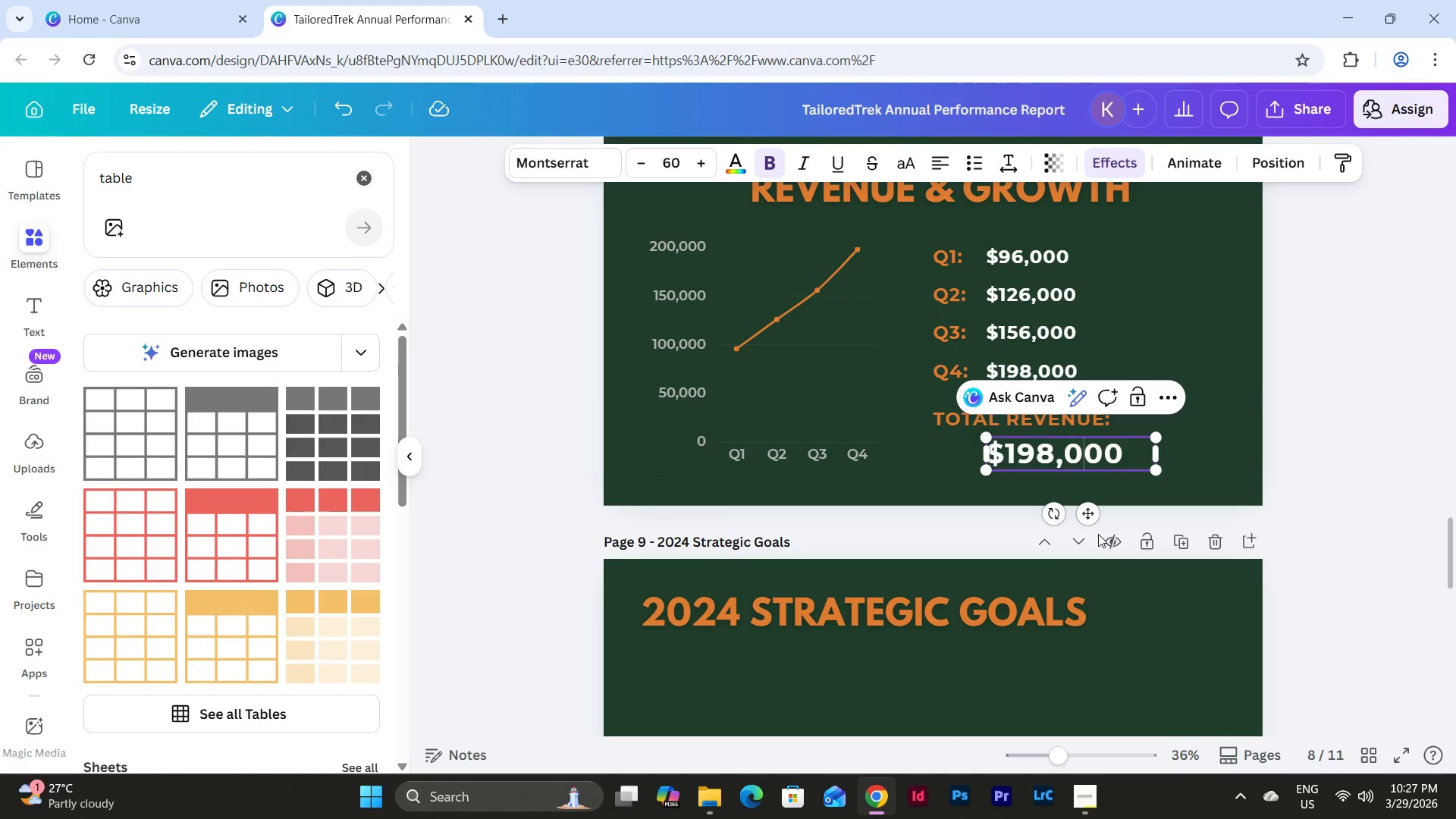 
left_click([1121, 460])
 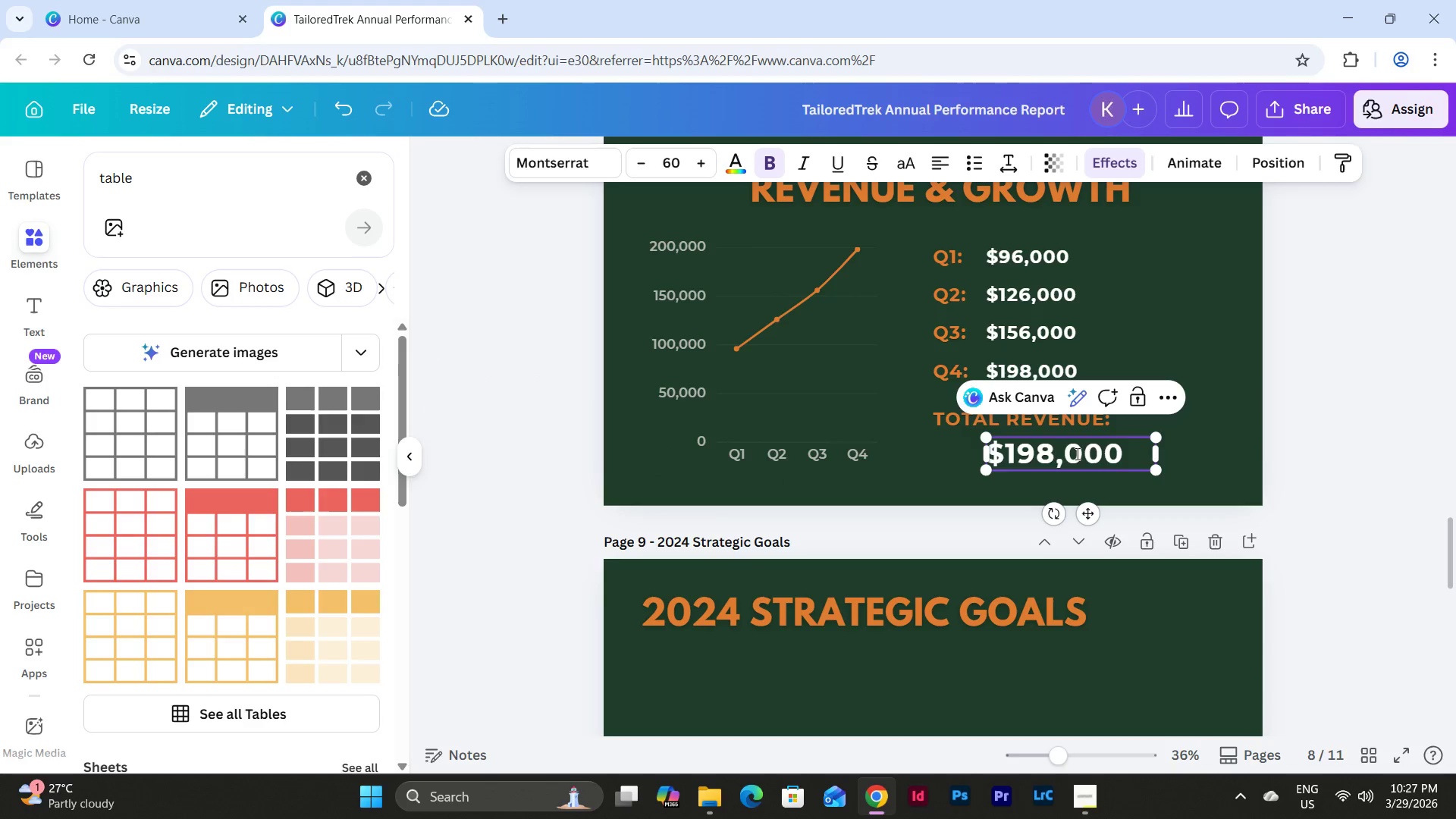 
left_click([1055, 455])
 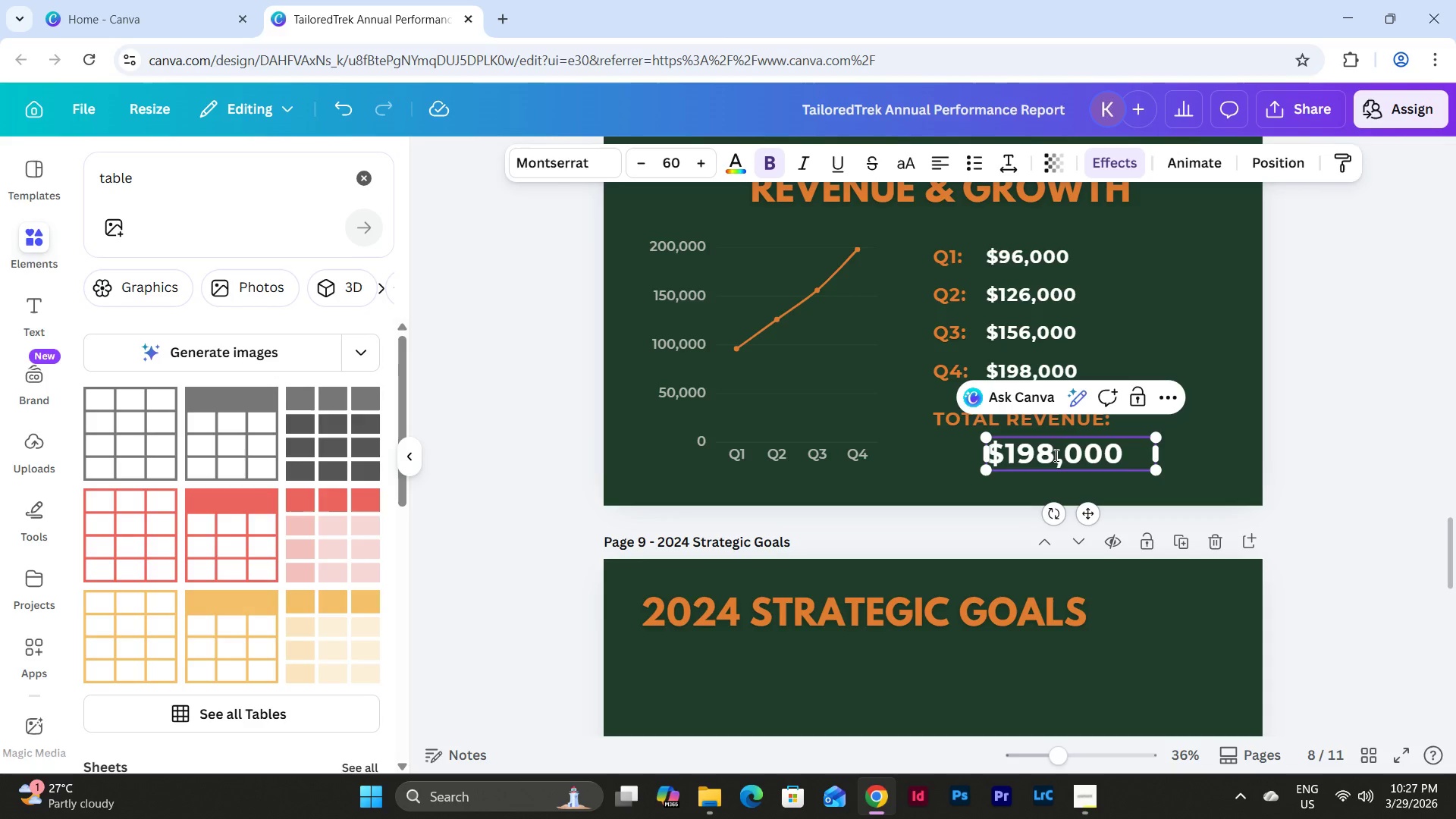 
key(Backspace)
 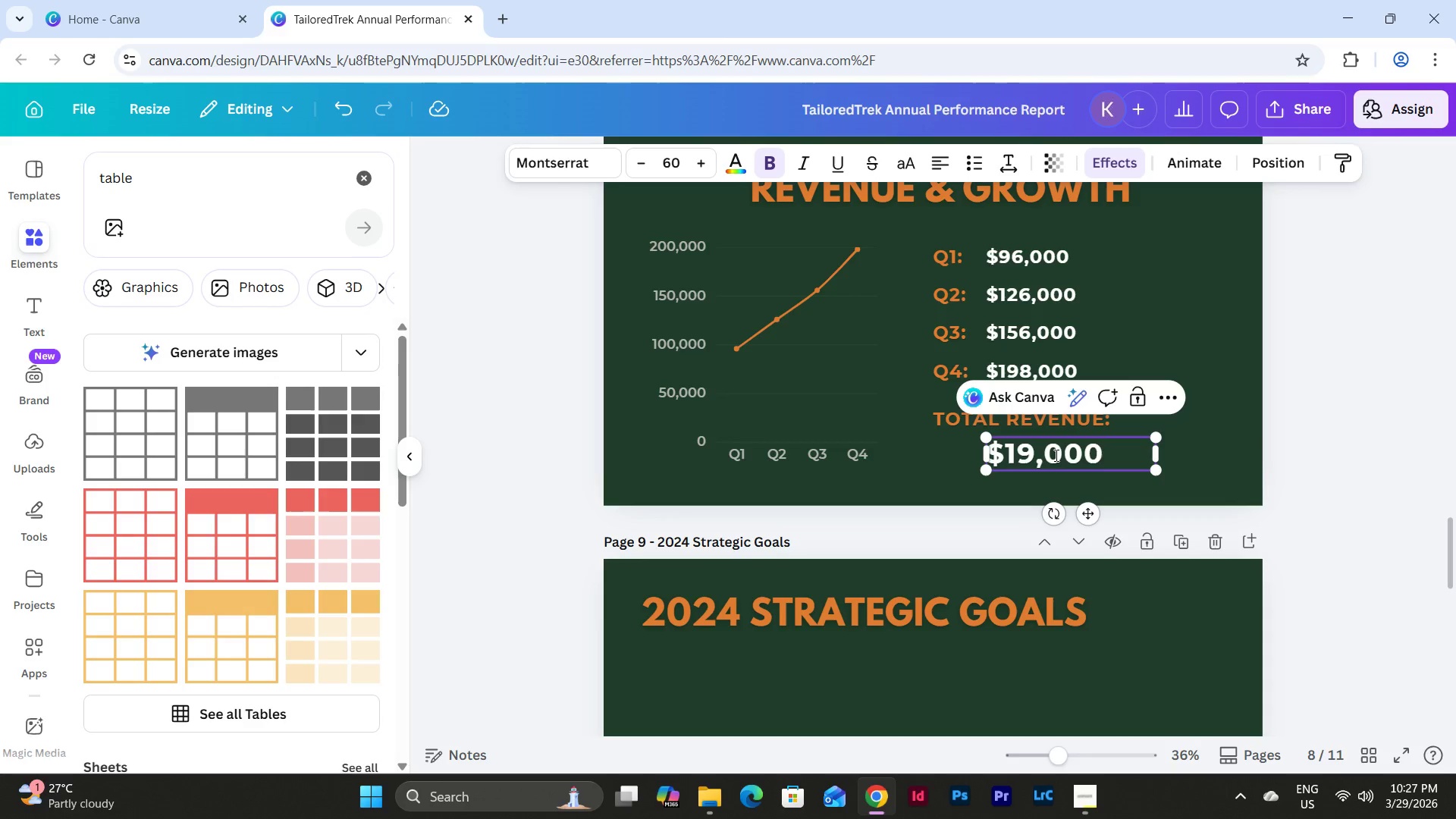 
key(Backspace)
 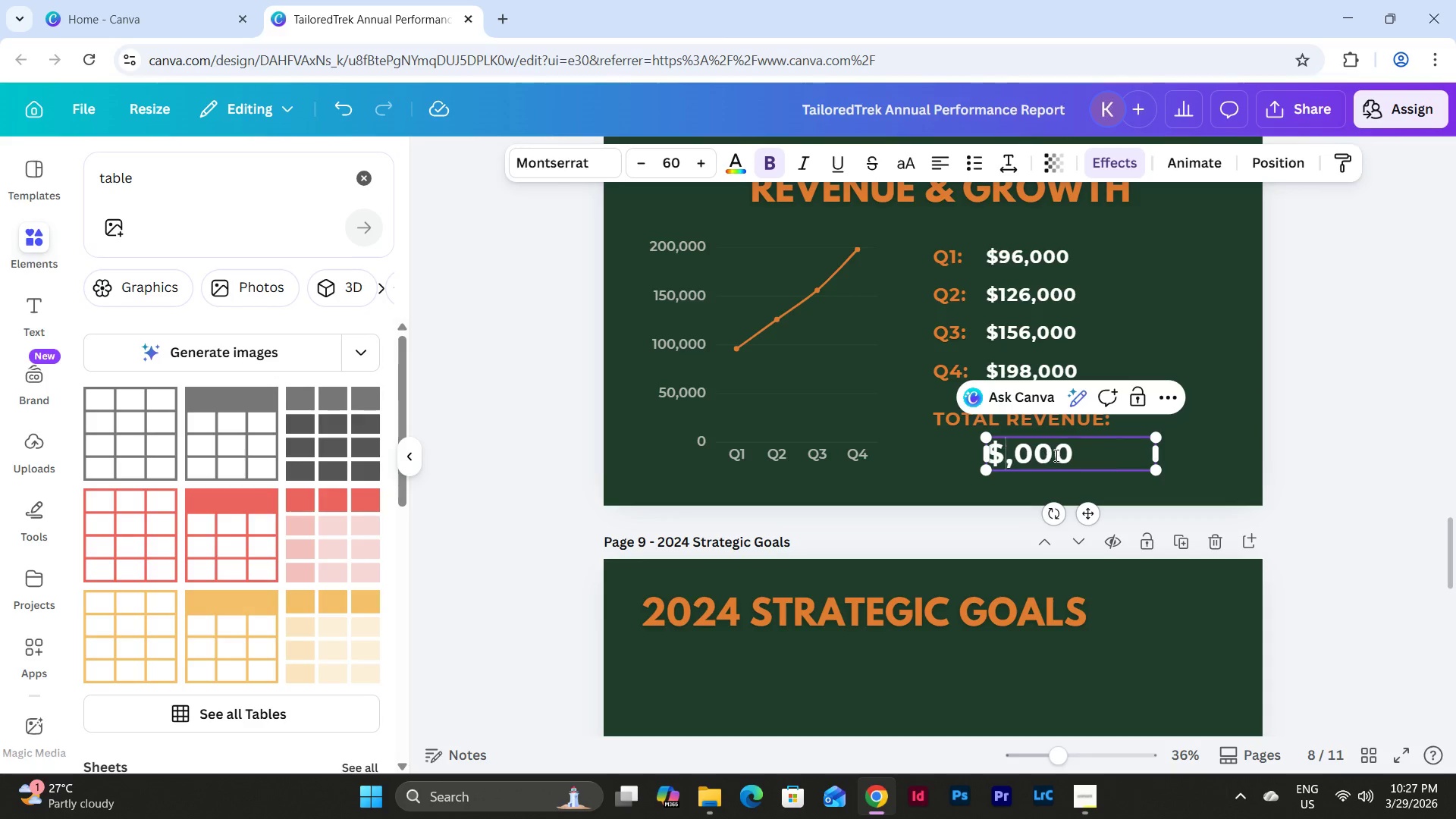 
key(Backspace)
 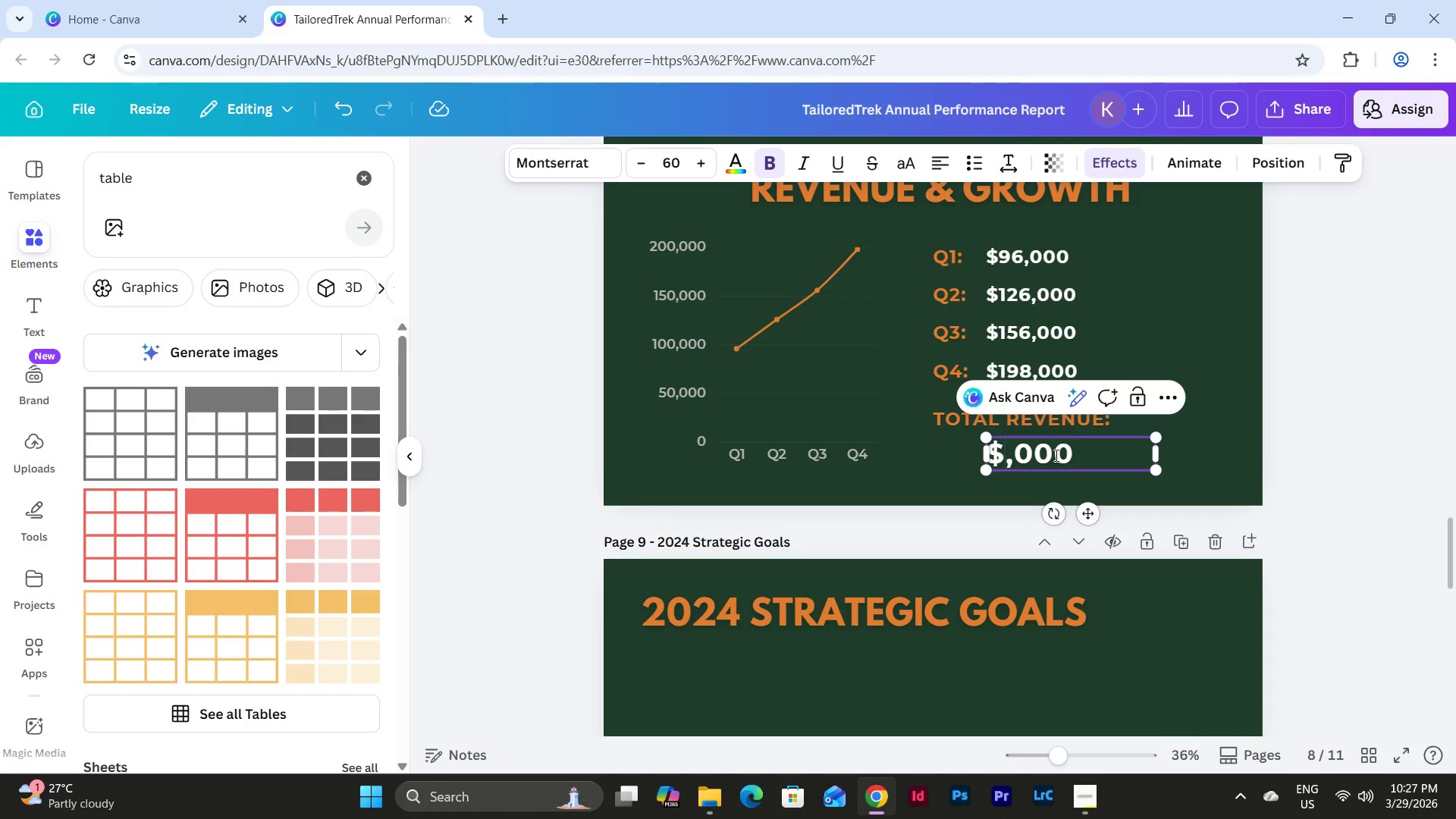 
wait(14.86)
 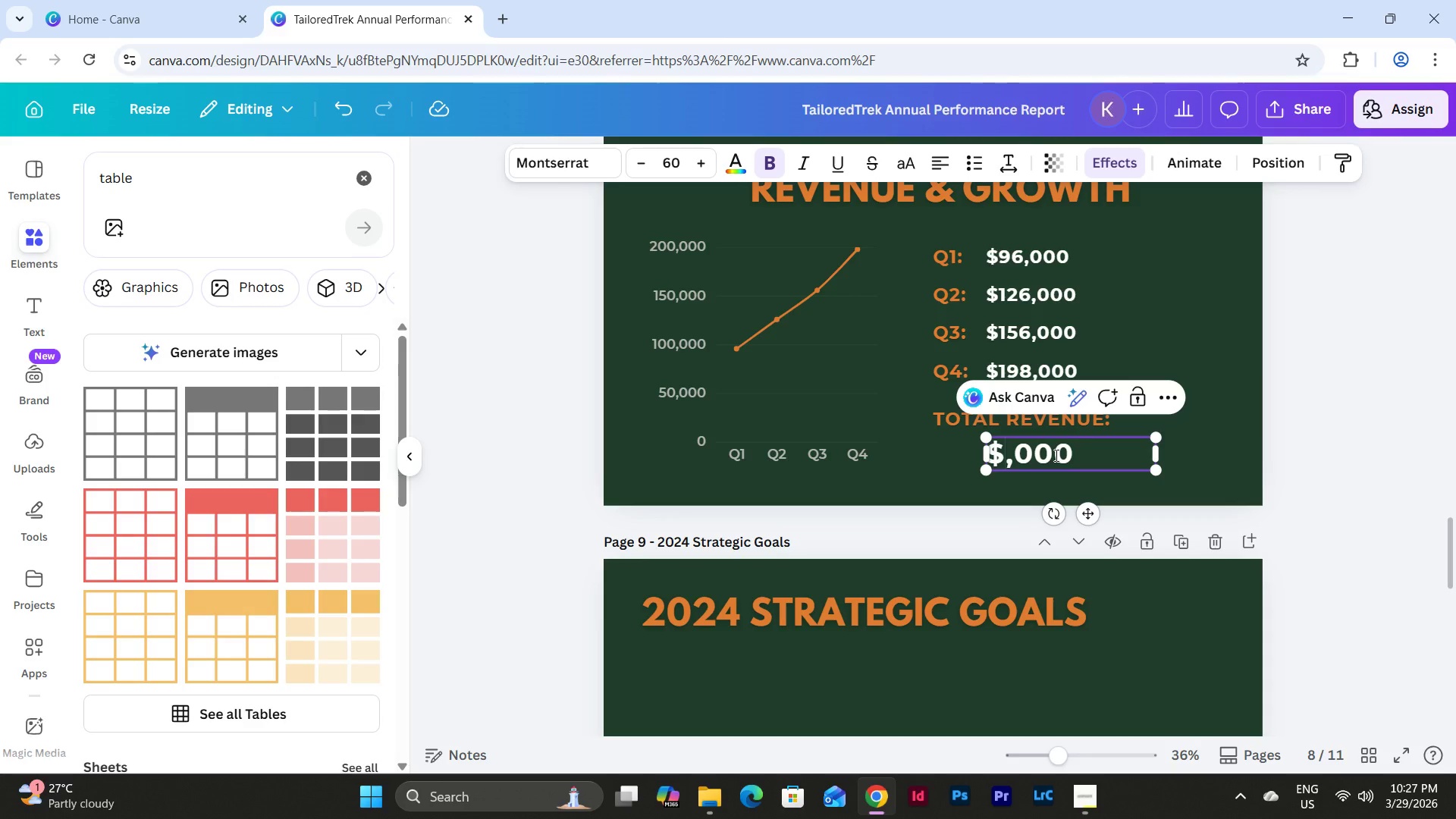 
key(Numpad5)
 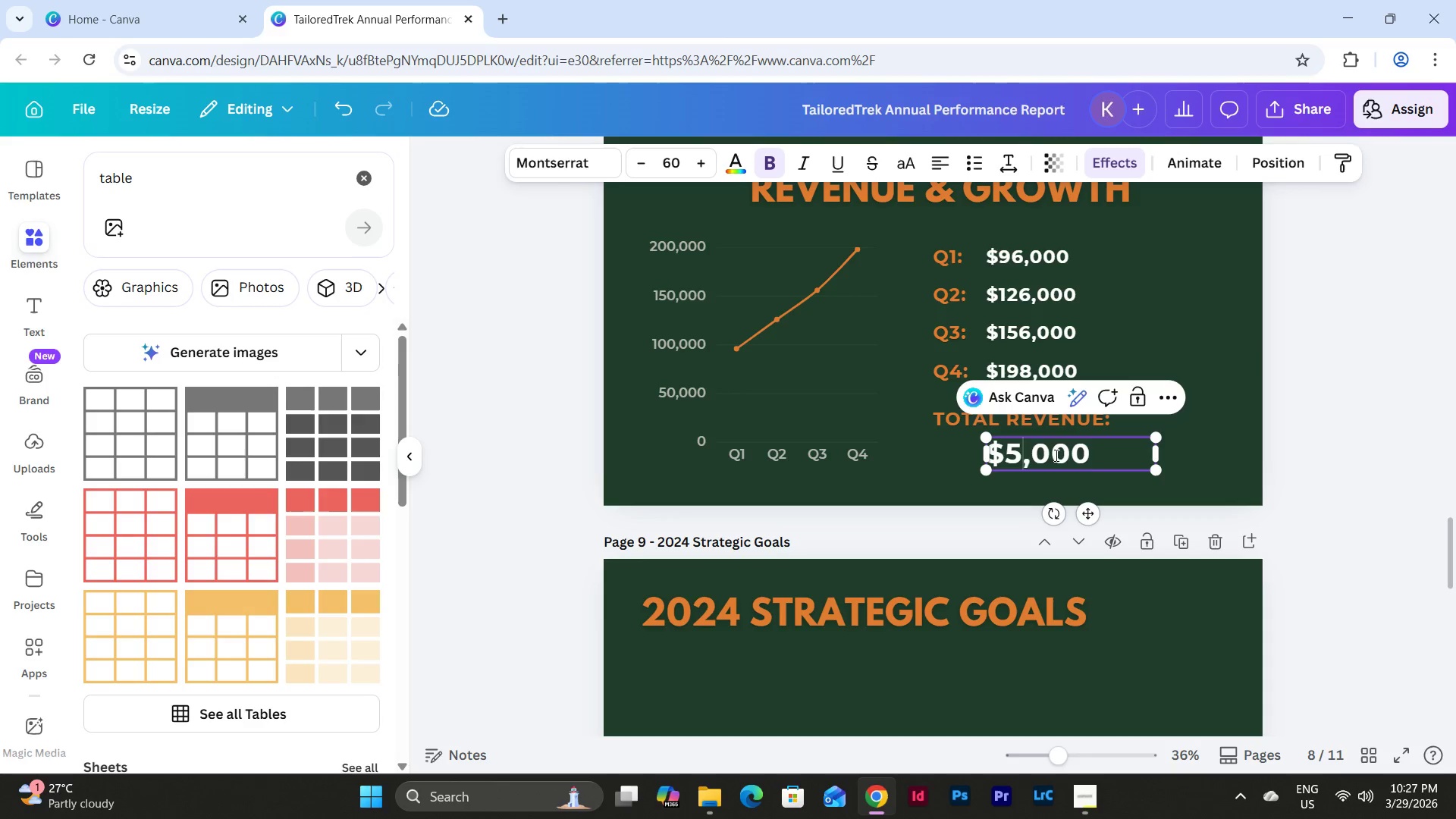 
key(Numpad7)
 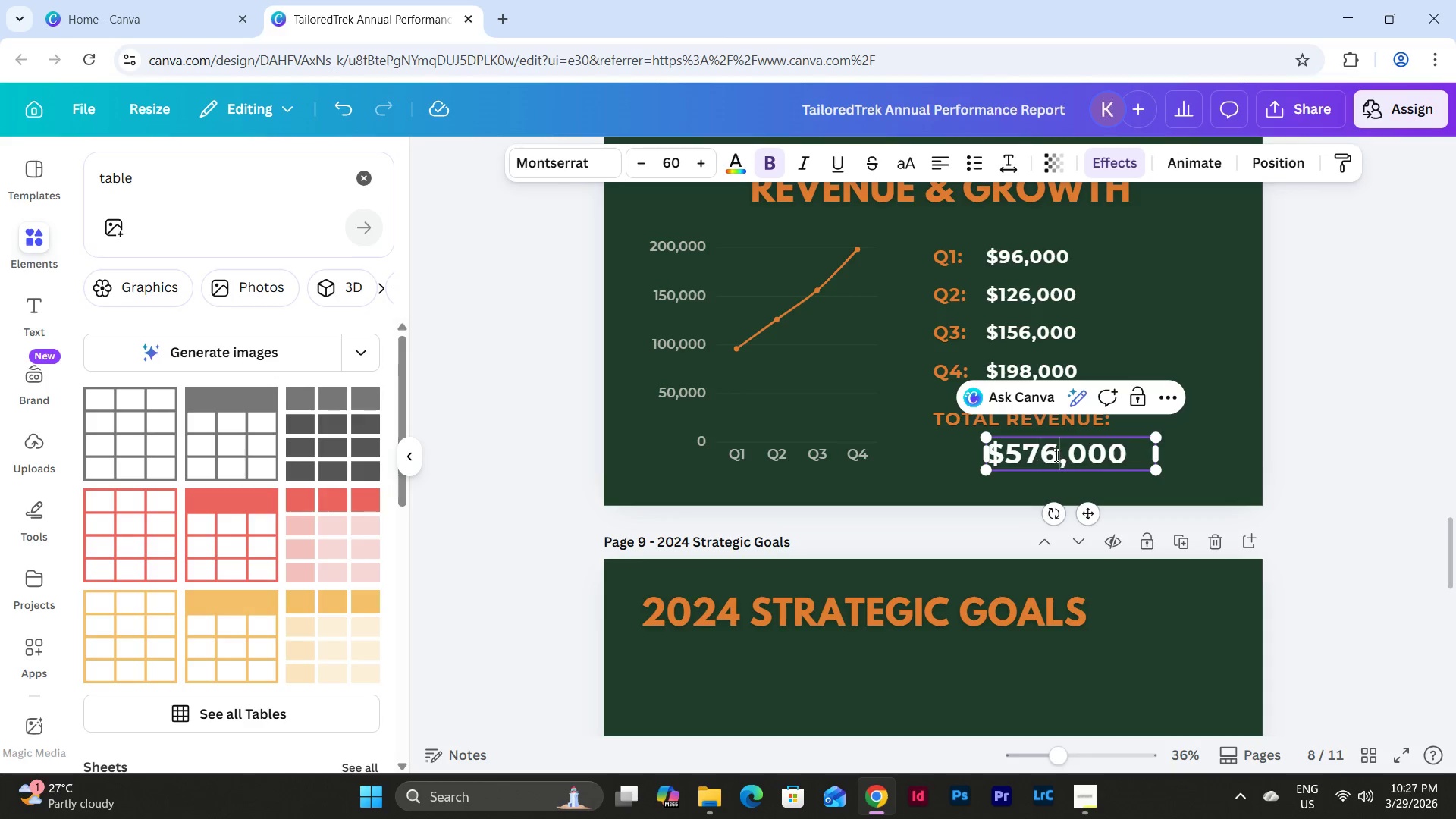 
key(Numpad6)
 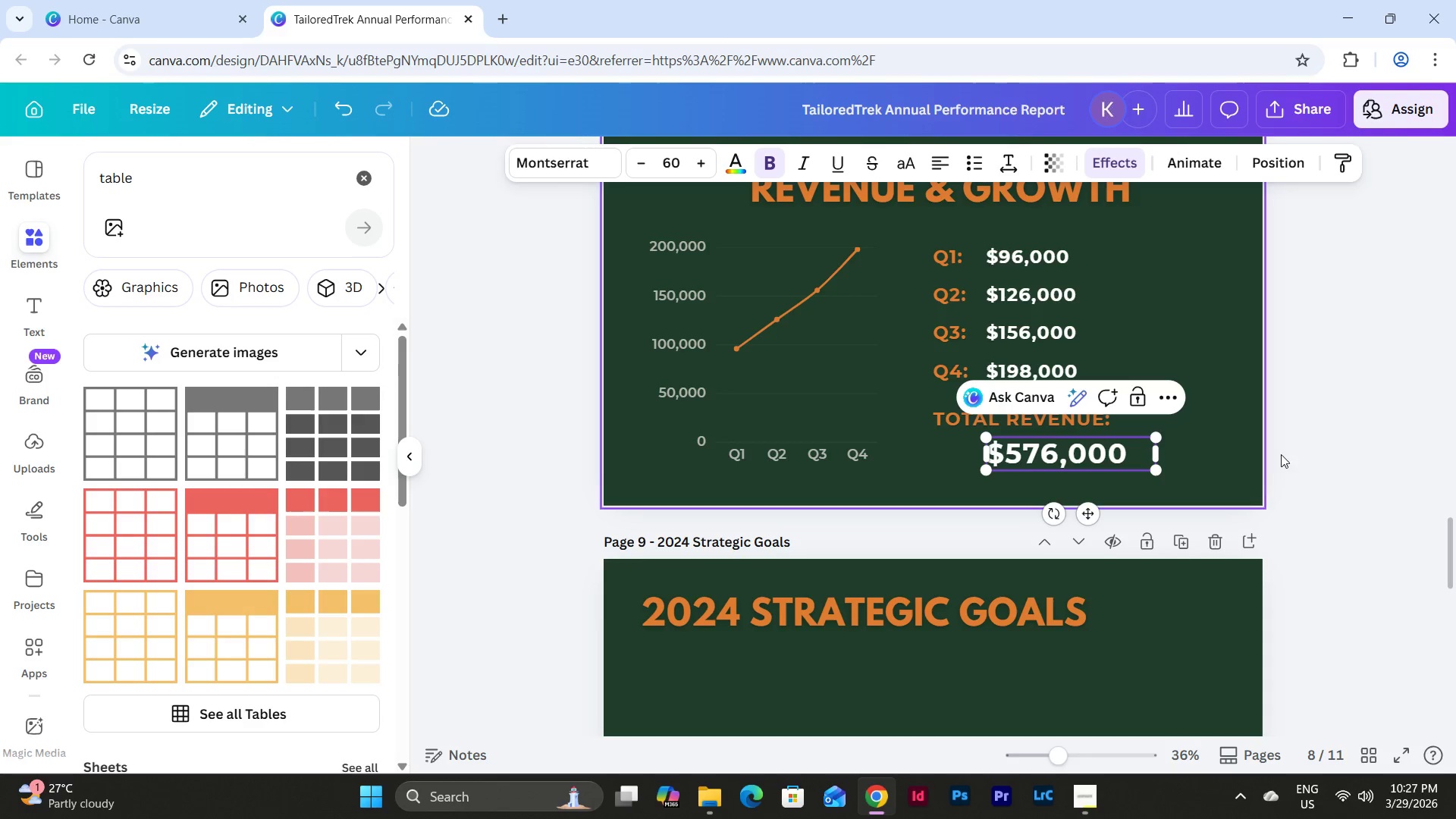 
left_click([1287, 424])
 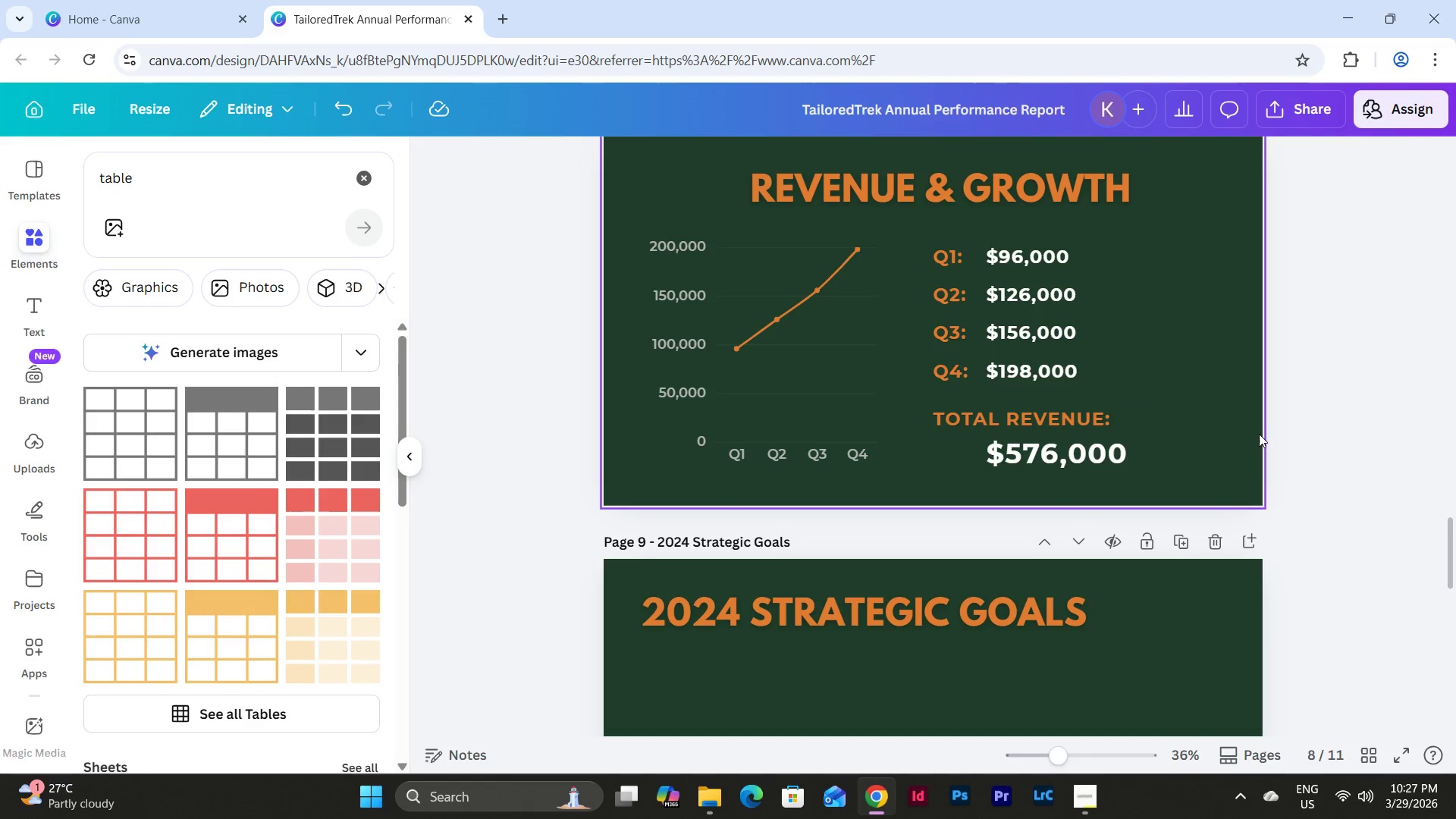 
scroll: coordinate [1258, 431], scroll_direction: up, amount: 1.0
 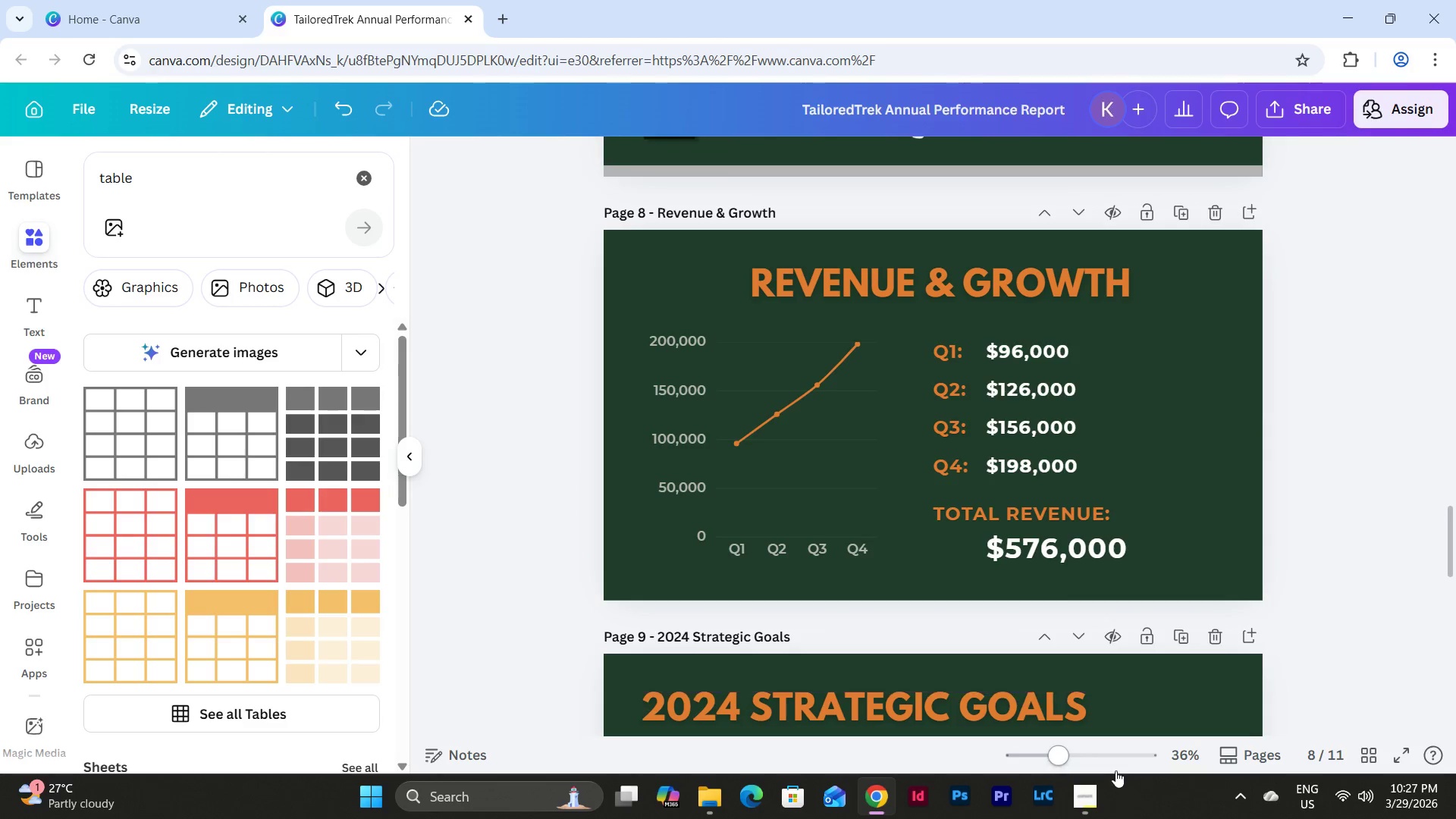 
left_click_drag(start_coordinate=[1065, 758], to_coordinate=[1053, 755])
 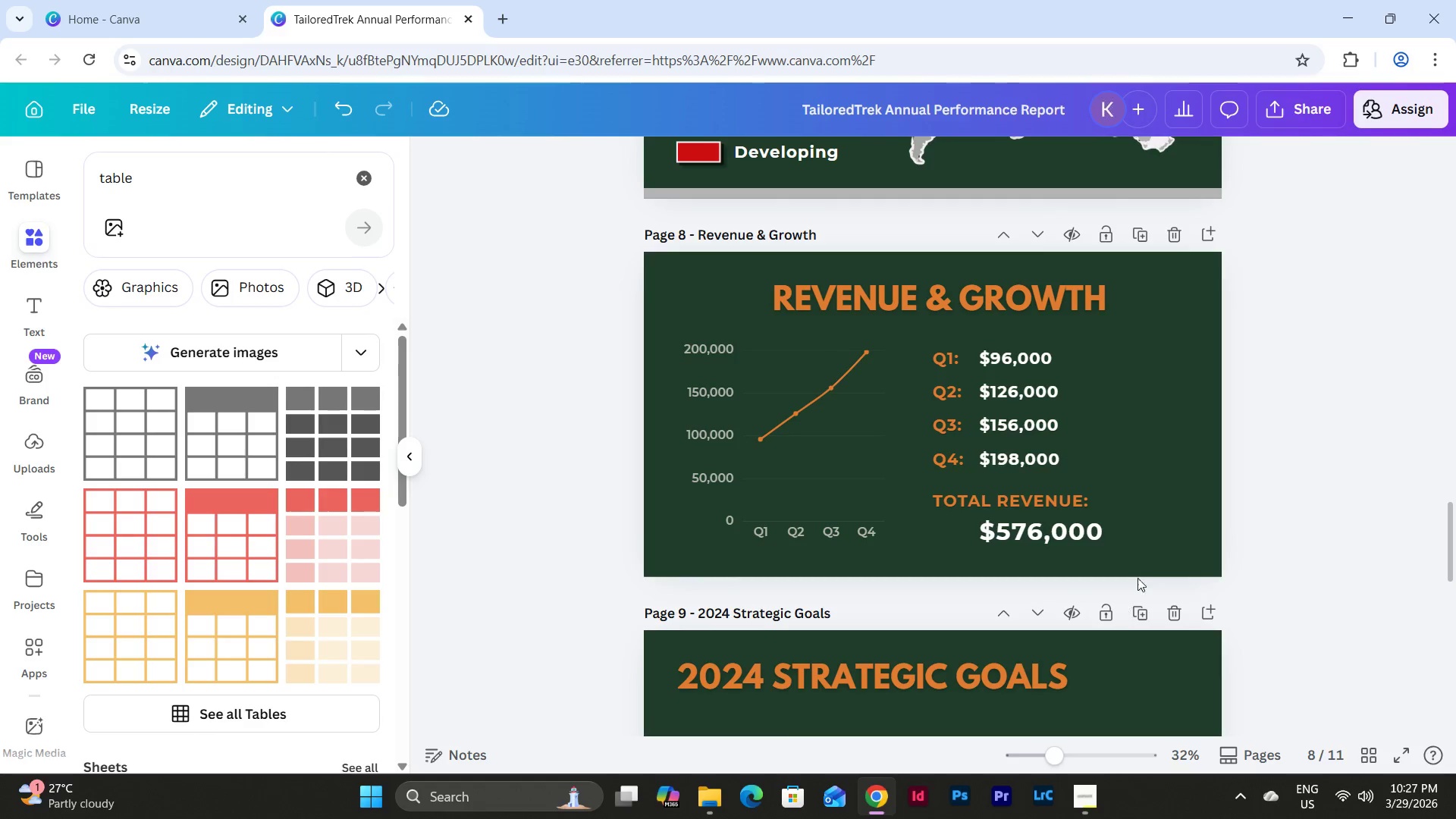 
left_click_drag(start_coordinate=[1147, 551], to_coordinate=[936, 346])
 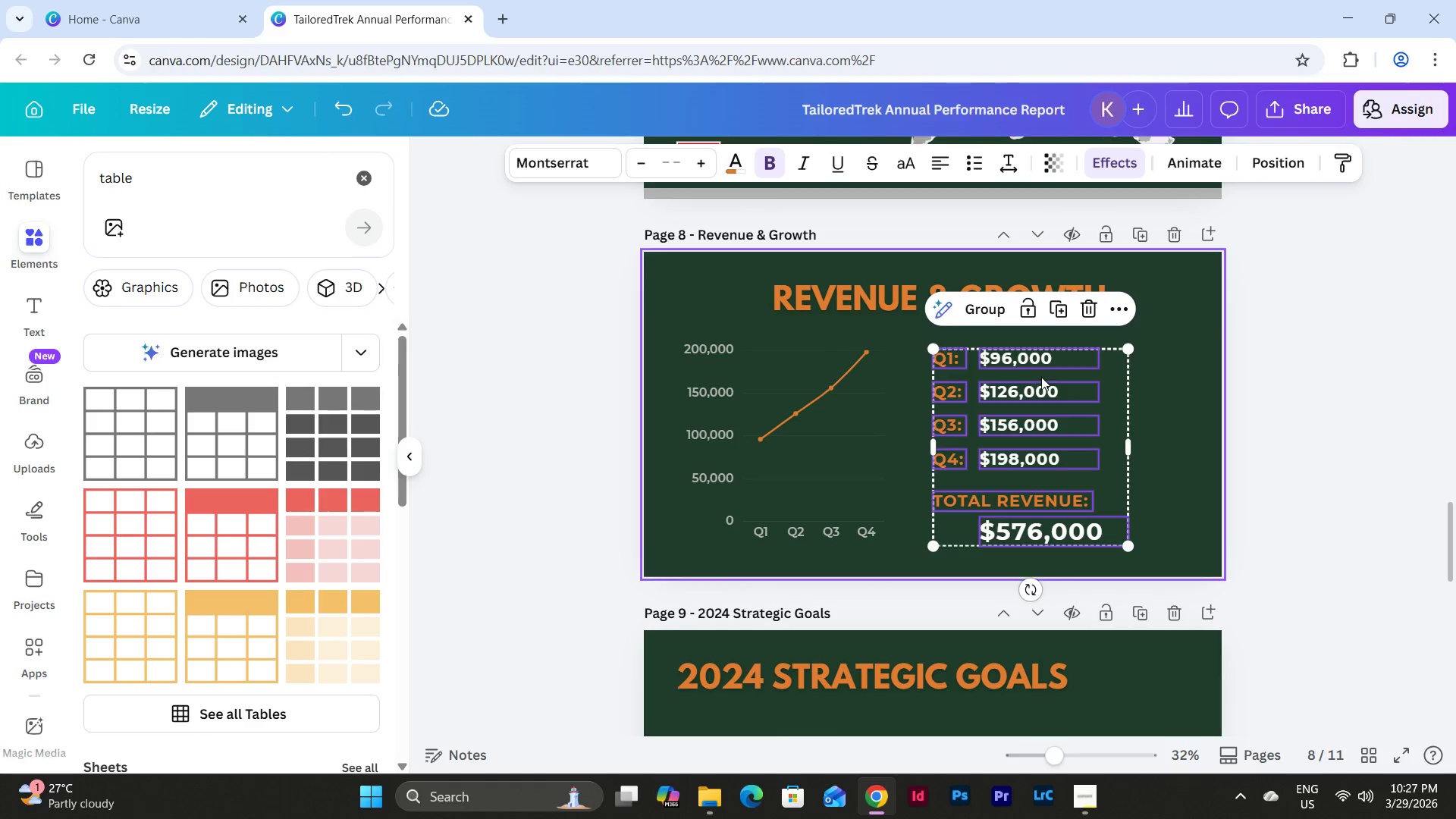 
left_click_drag(start_coordinate=[1041, 377], to_coordinate=[1053, 377])
 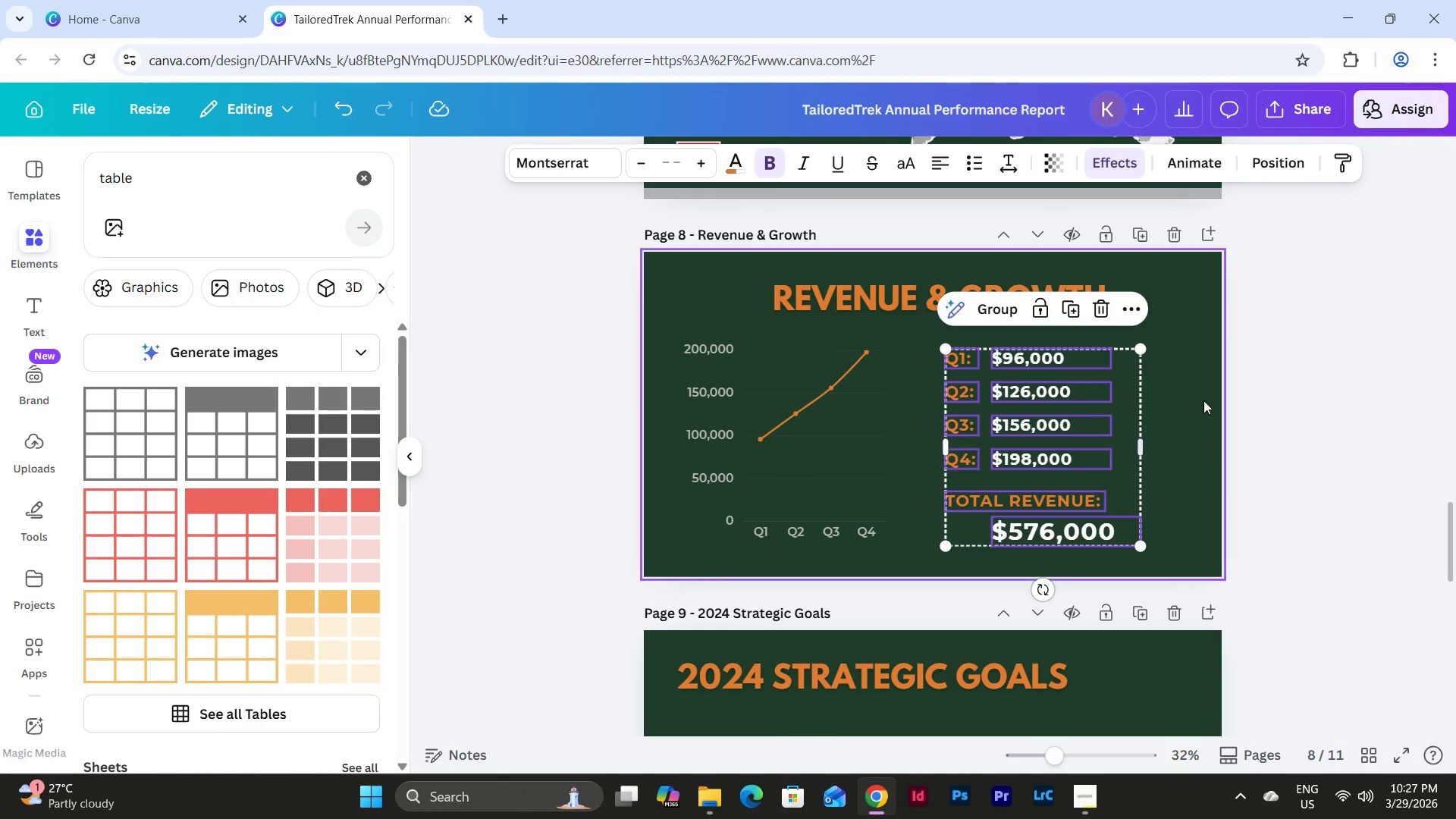 
left_click([1207, 400])
 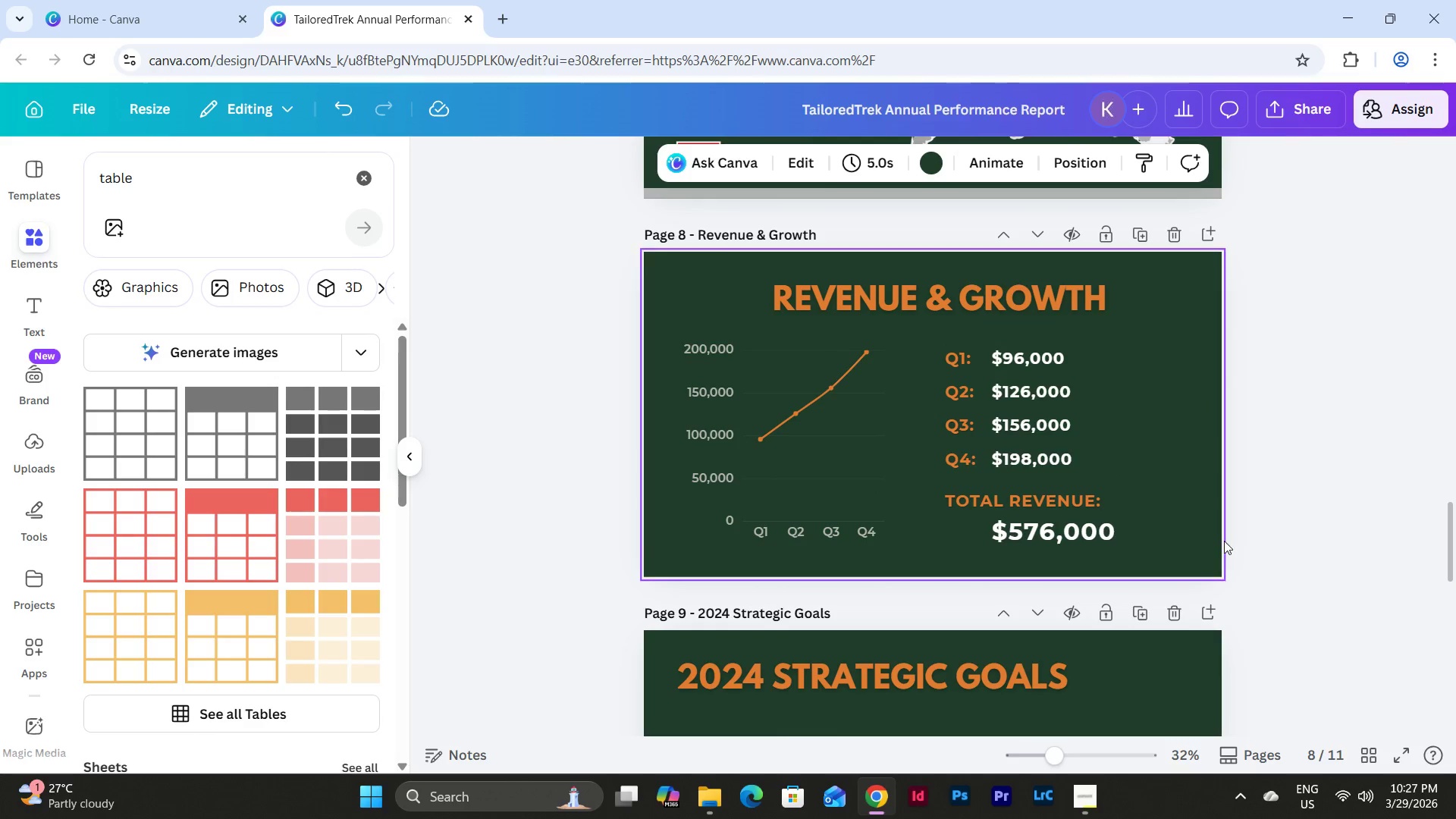 
left_click_drag(start_coordinate=[1224, 548], to_coordinate=[658, 338])
 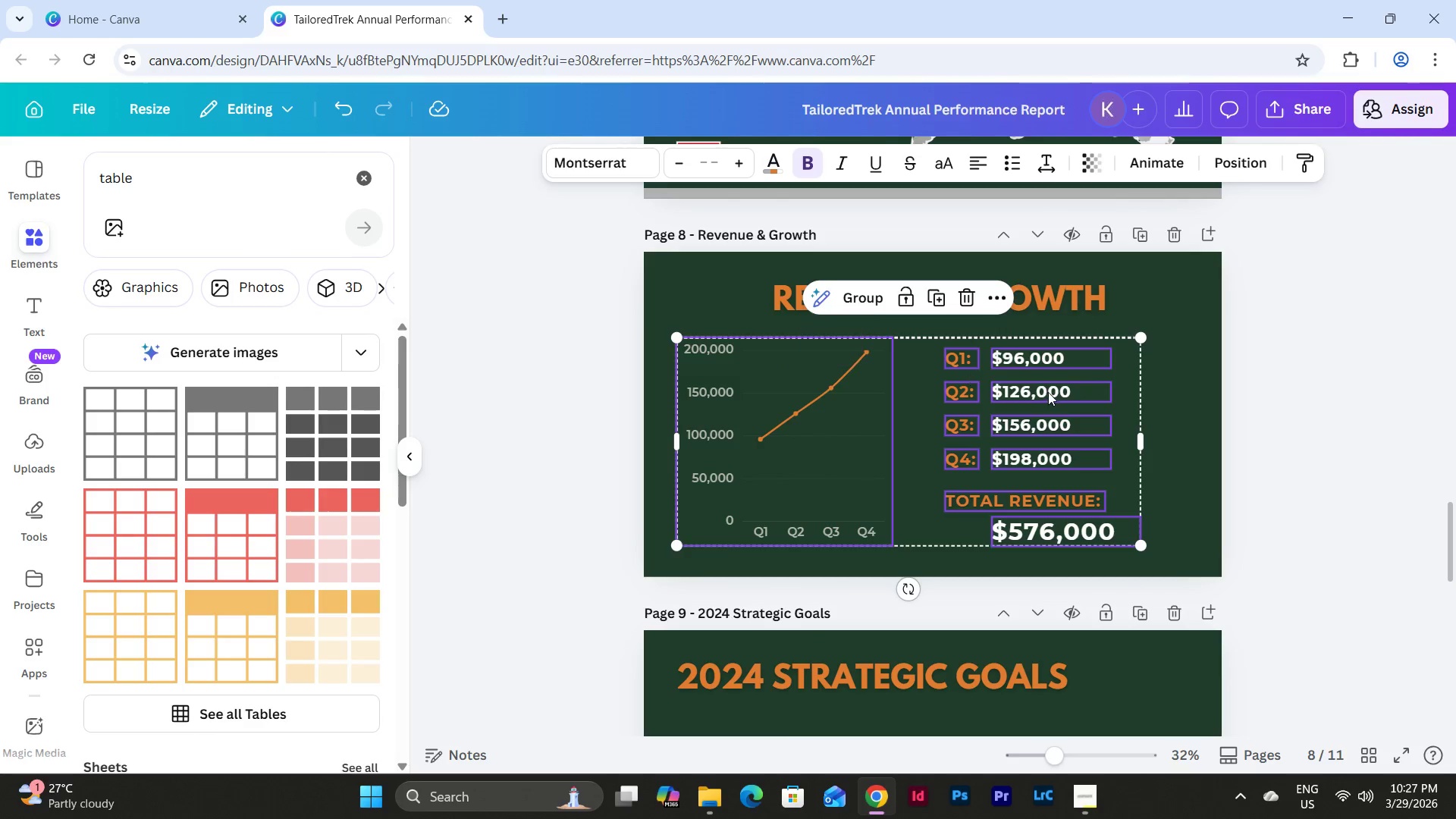 
left_click_drag(start_coordinate=[1049, 392], to_coordinate=[1070, 394])
 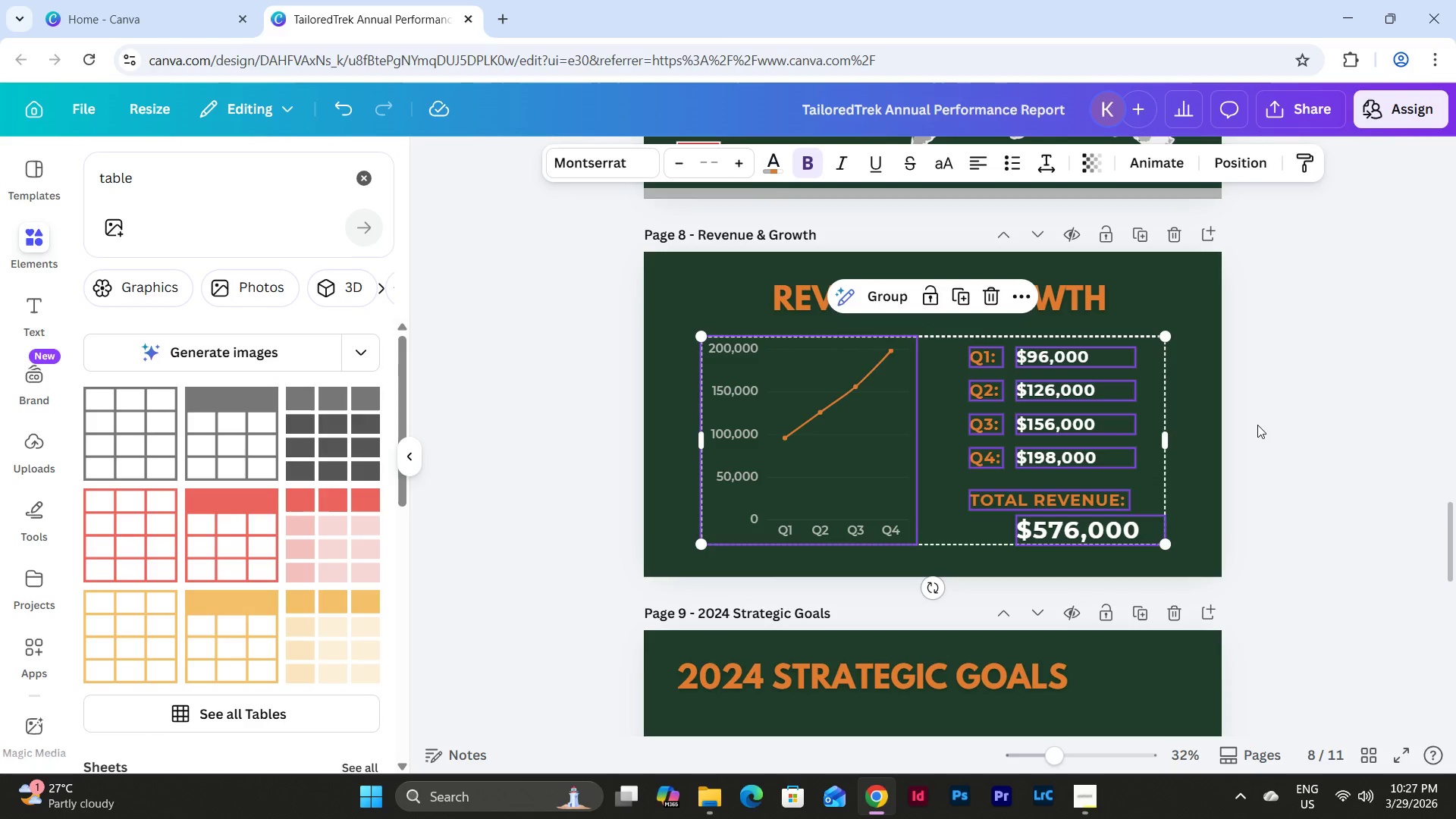 
left_click([1257, 425])
 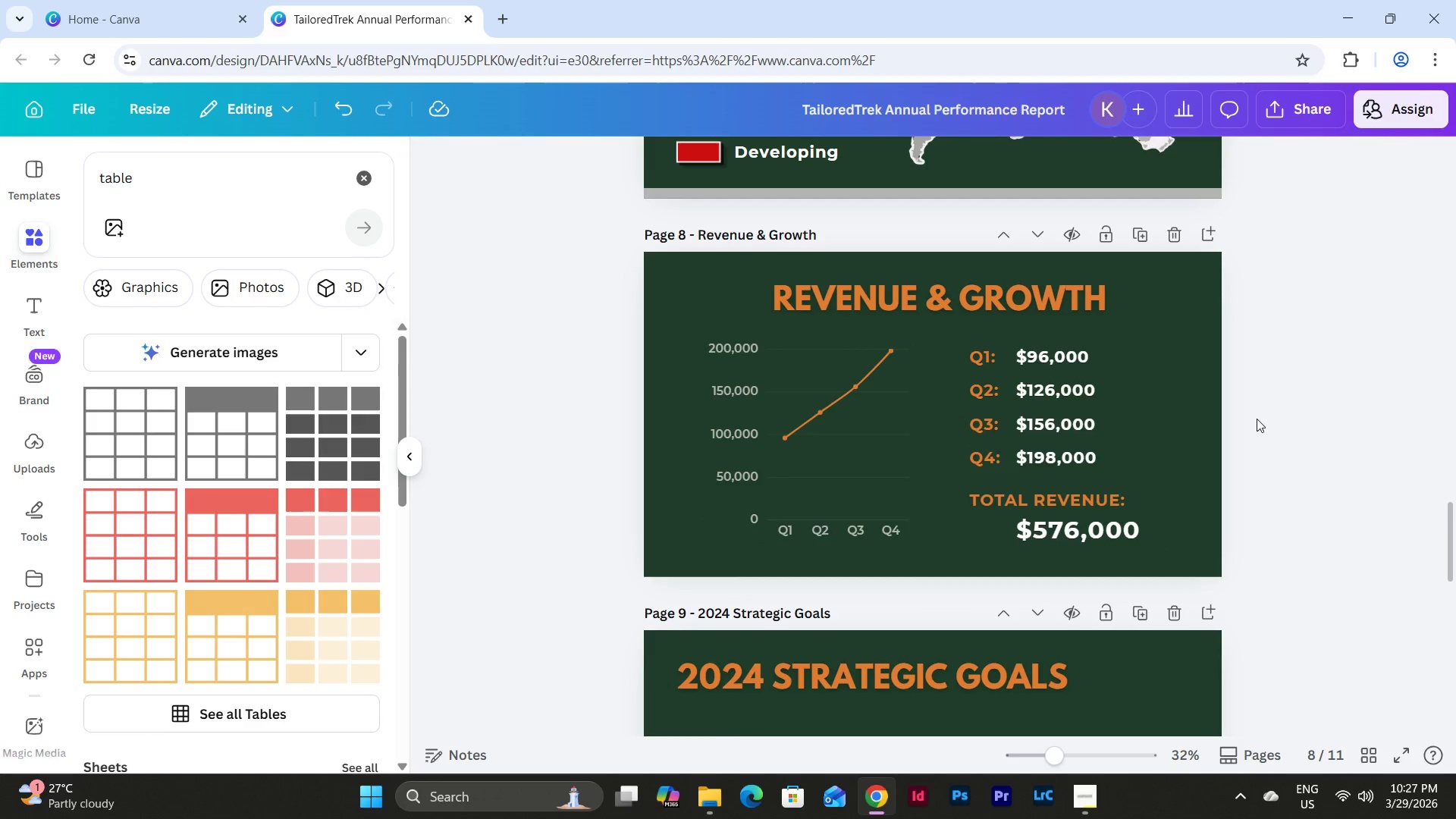 
scroll: coordinate [1253, 412], scroll_direction: down, amount: 3.0
 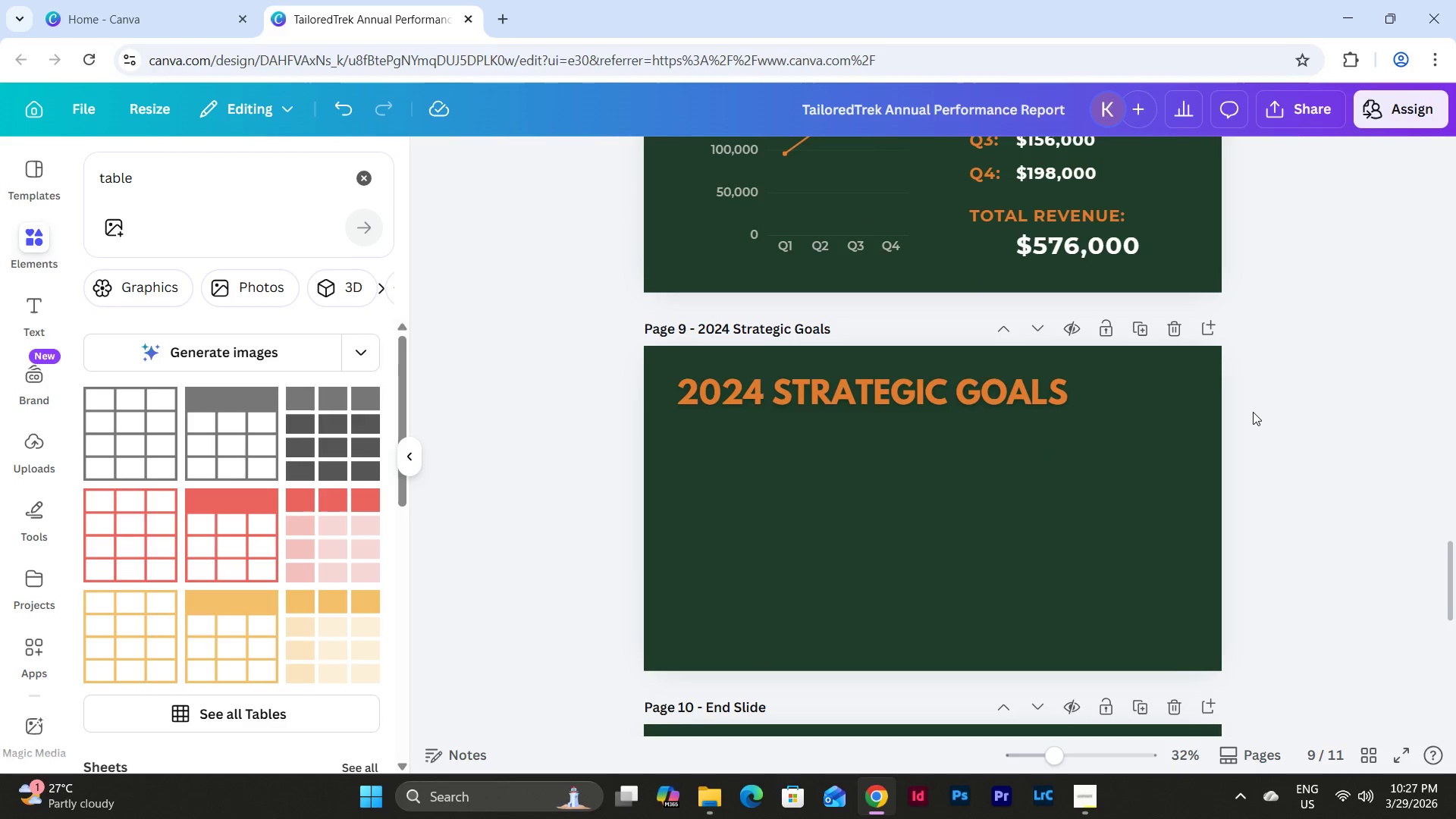 
scroll: coordinate [1257, 393], scroll_direction: up, amount: 4.0
 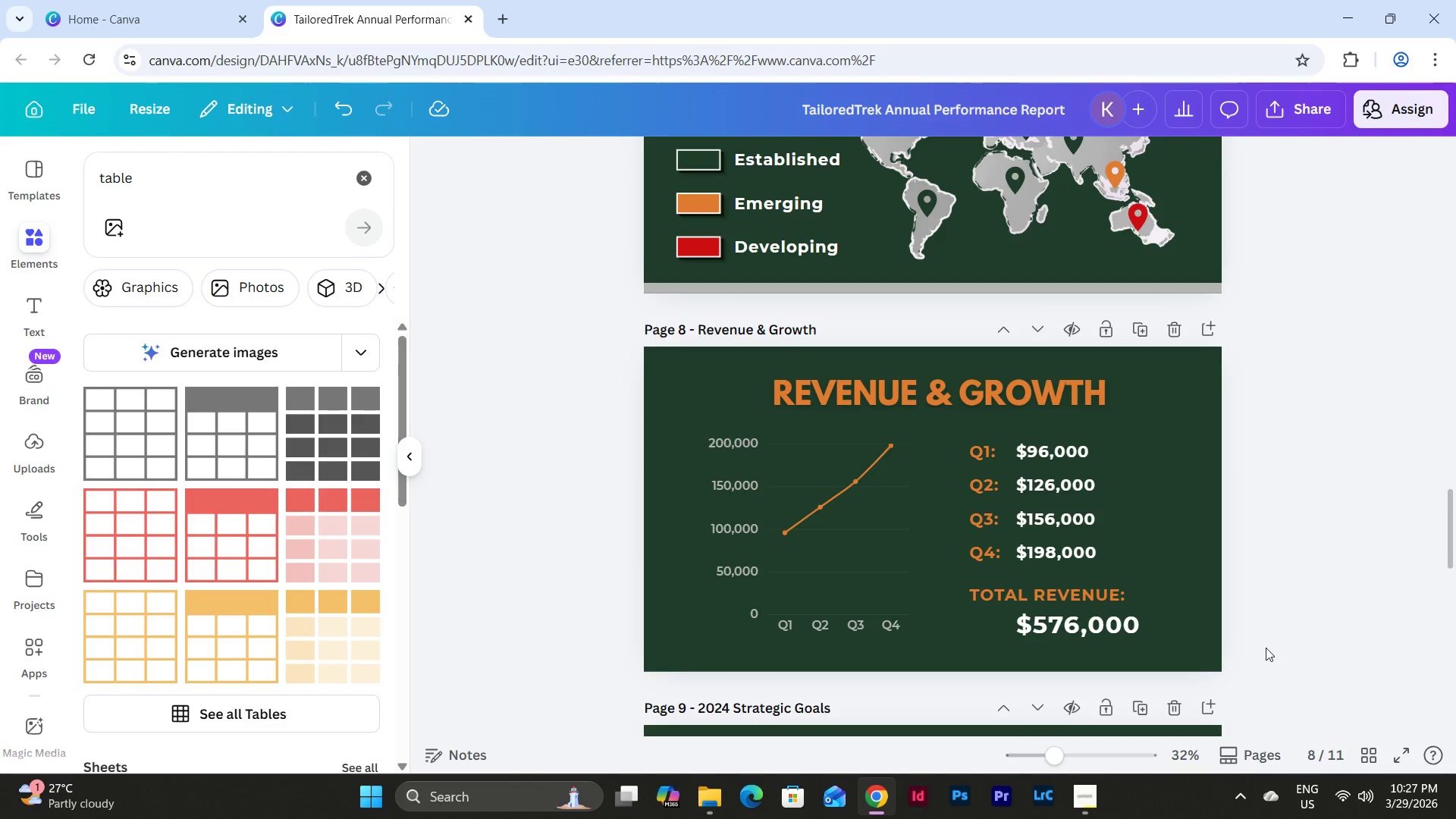 
left_click_drag(start_coordinate=[1241, 648], to_coordinate=[676, 435])
 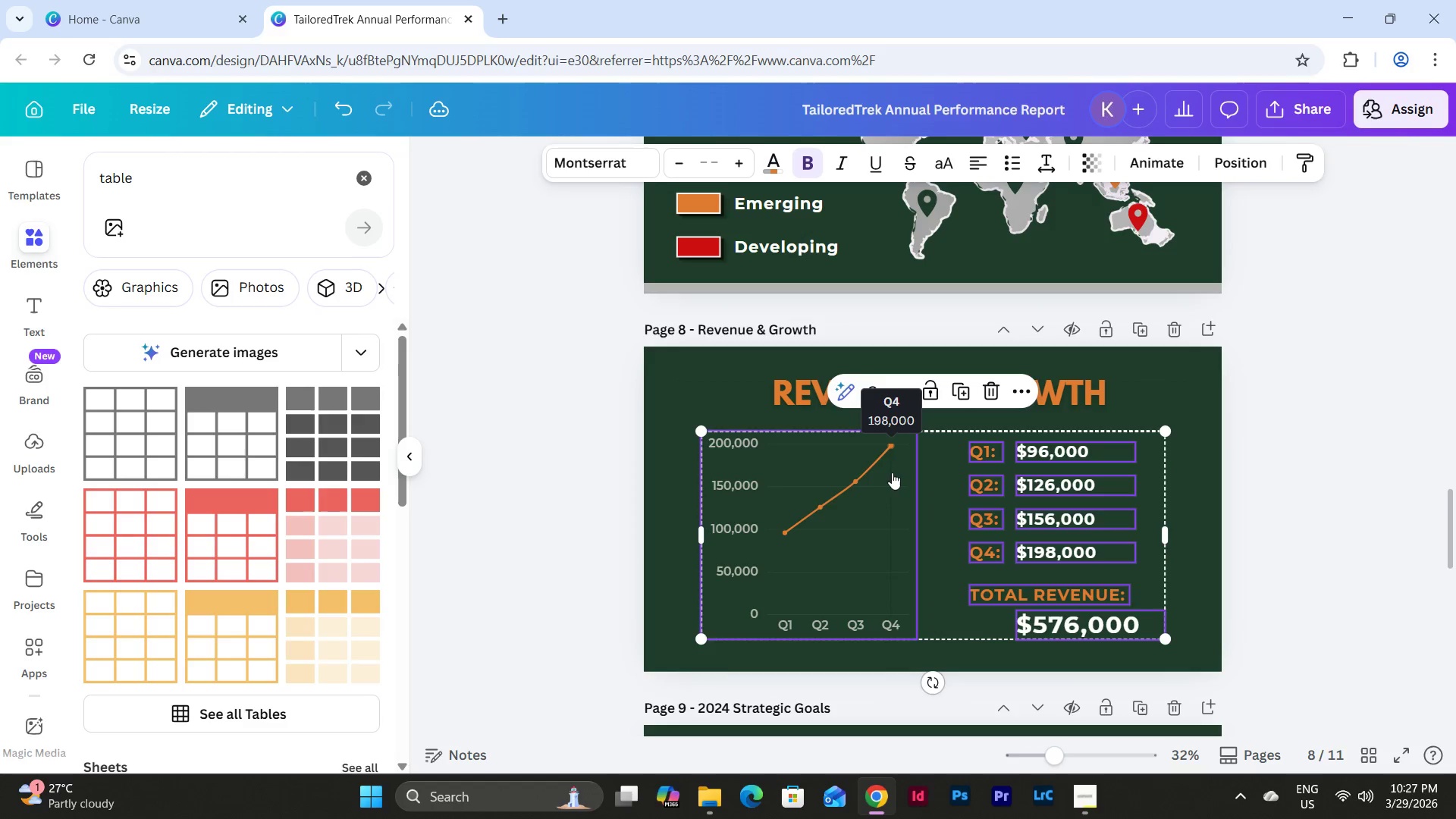 
left_click([1214, 494])
 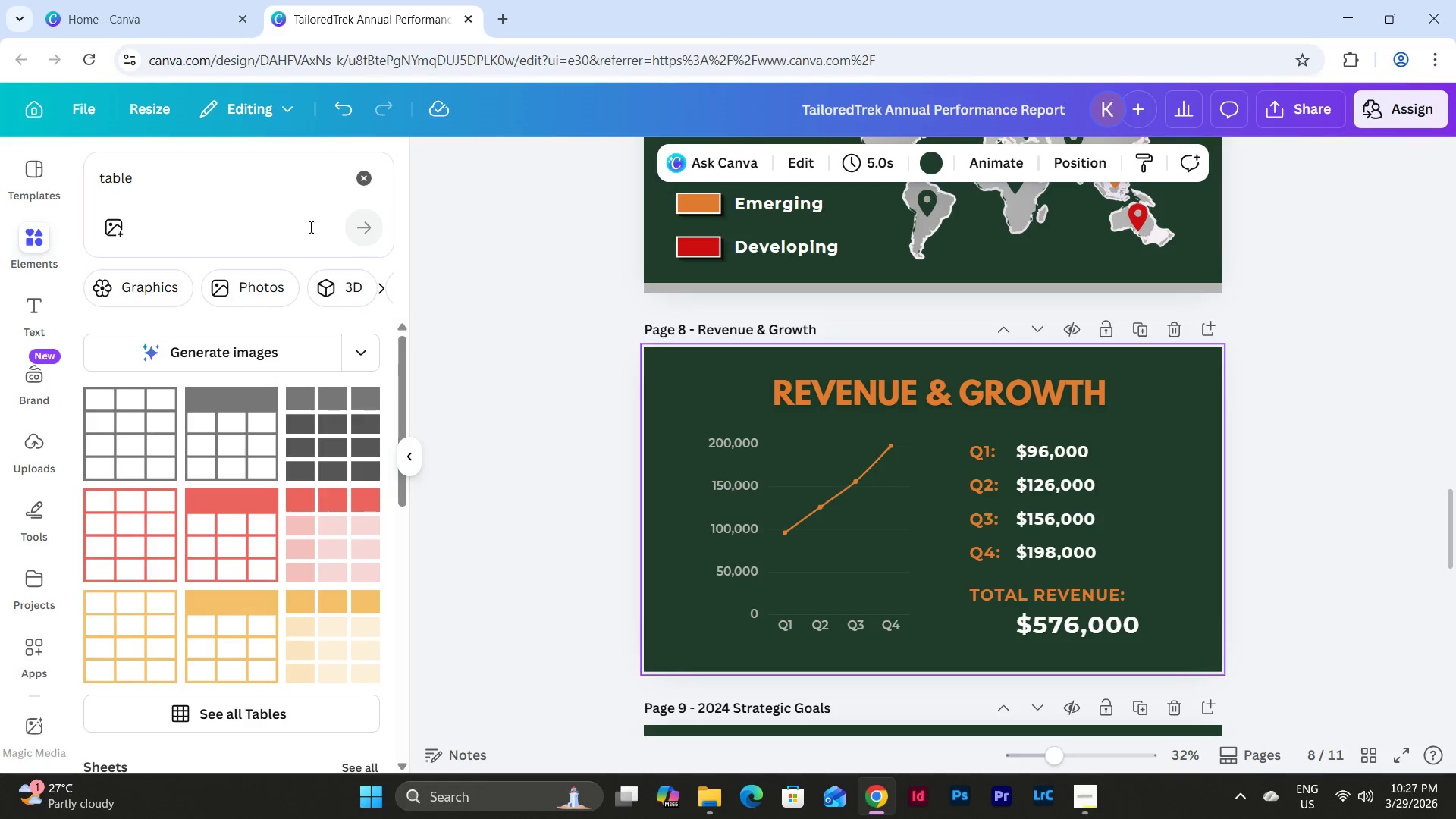 
left_click([139, 184])
 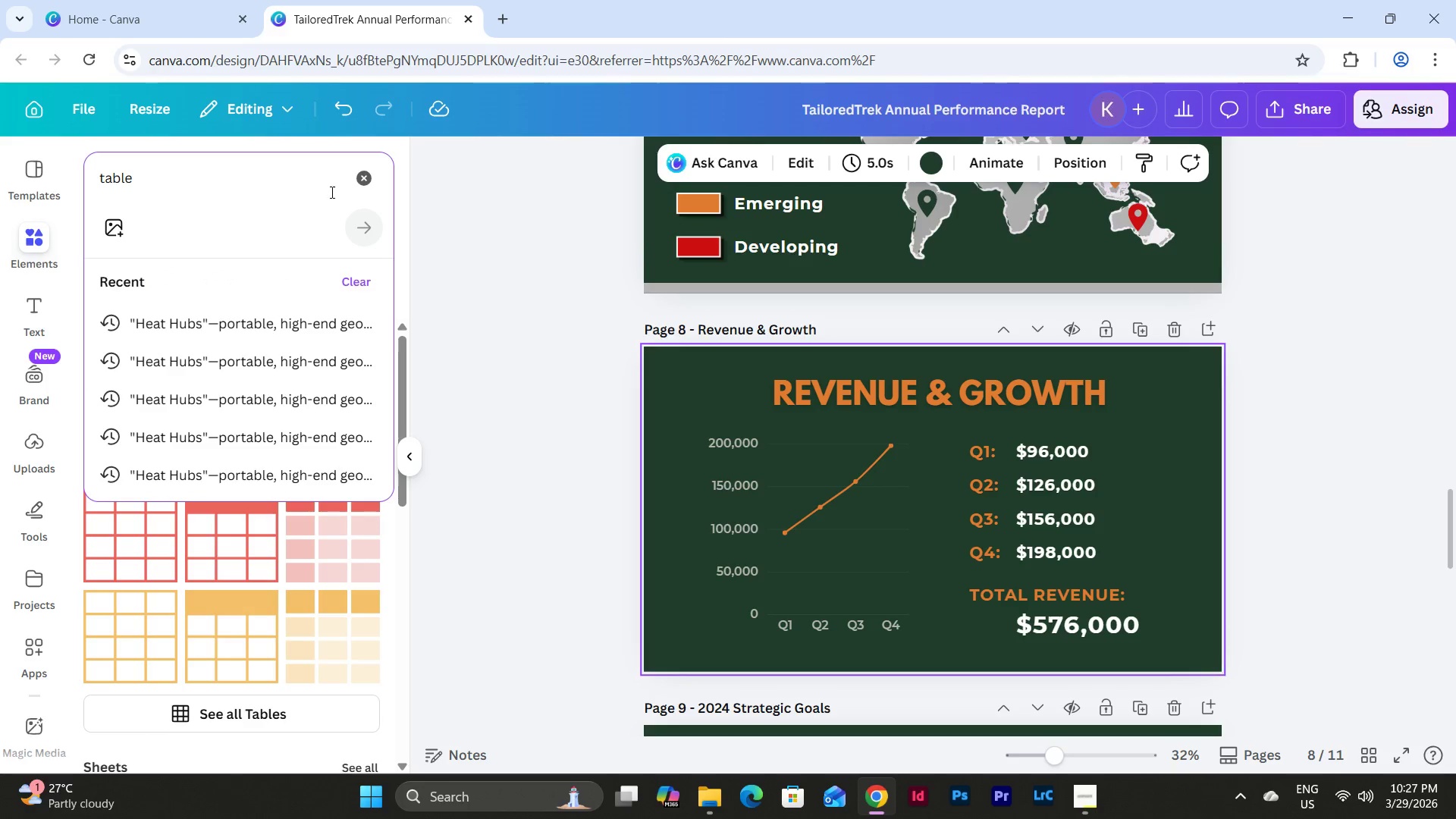 
left_click([377, 173])
 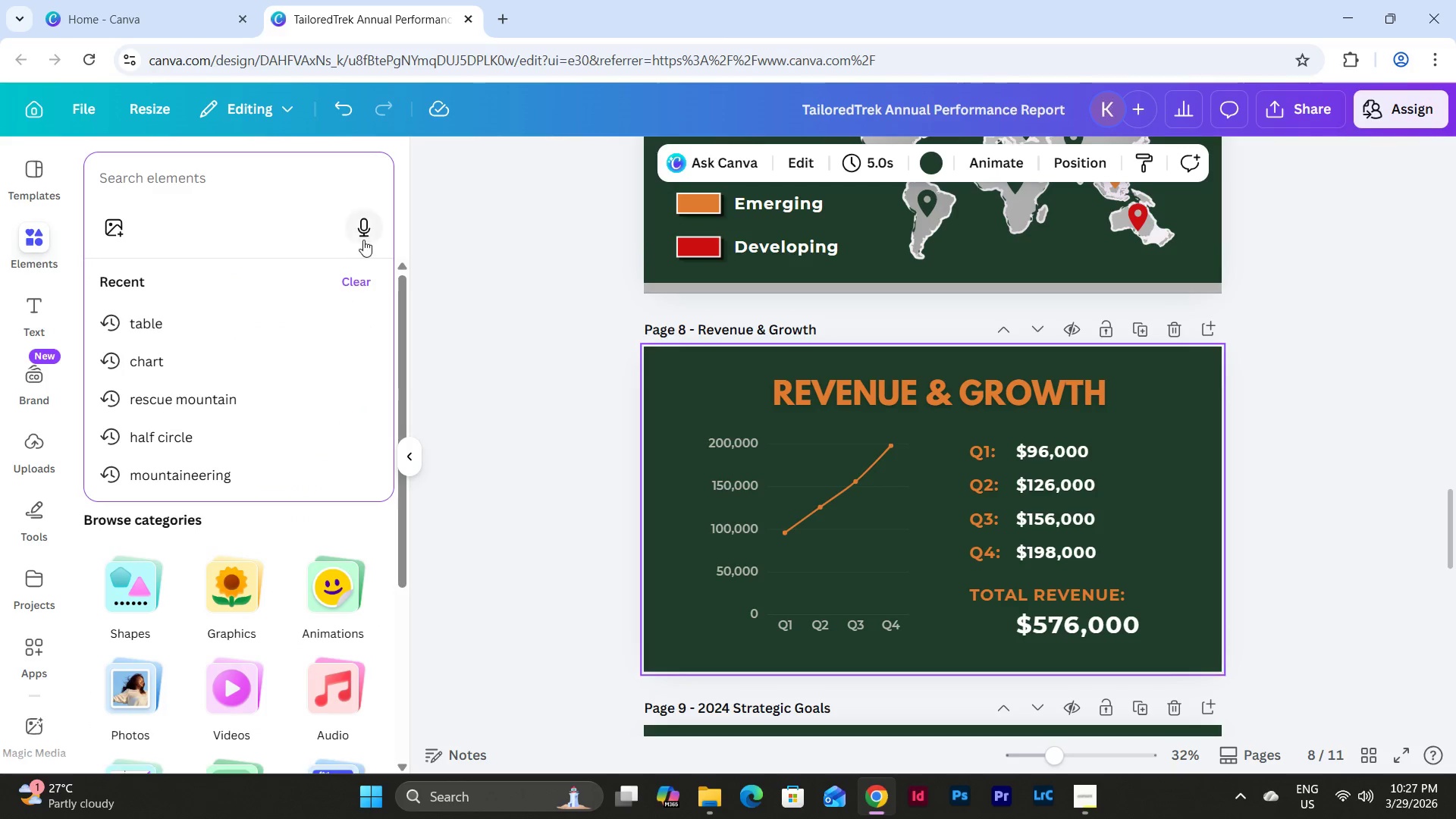 
type(rescu)
 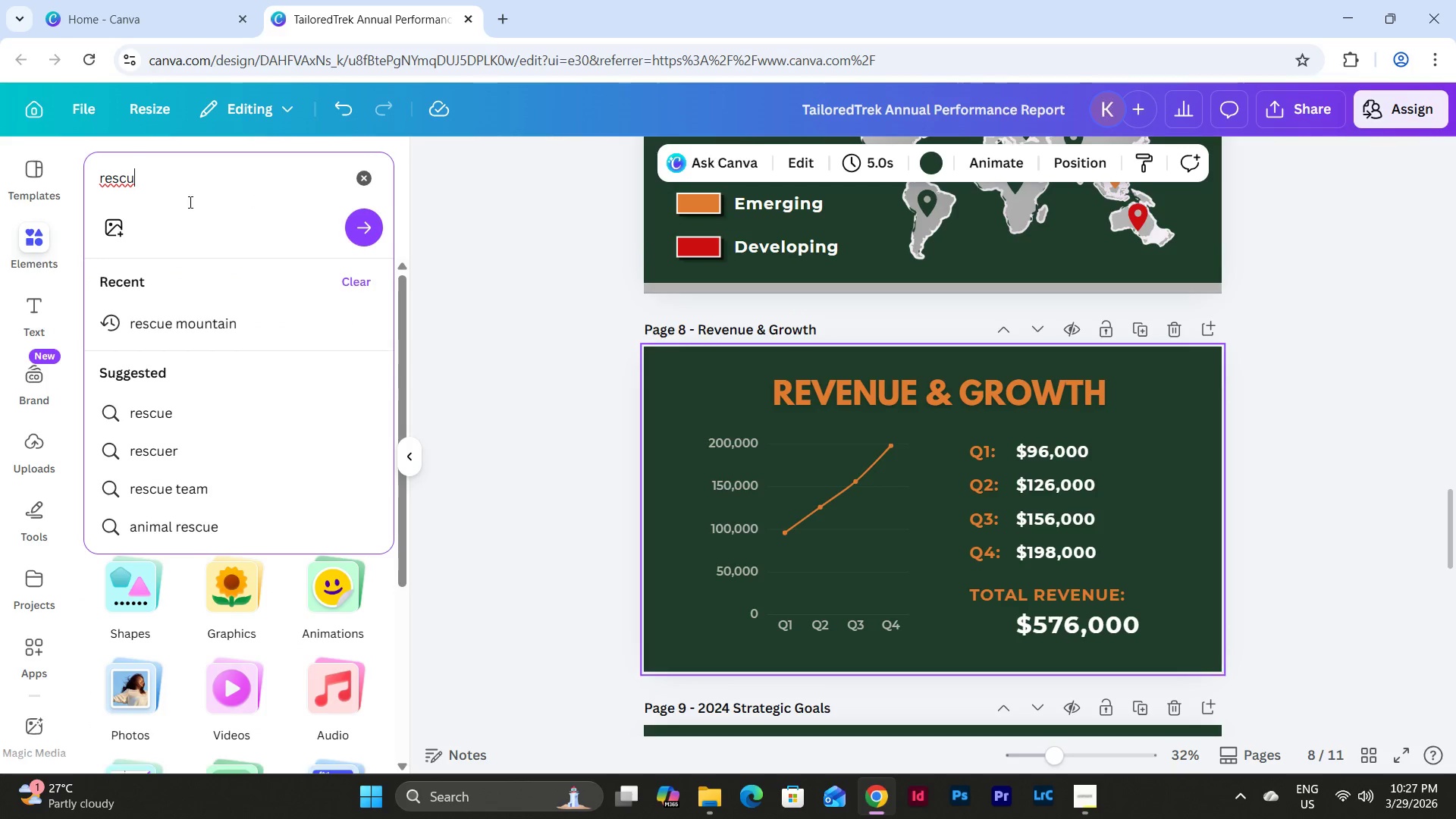 
left_click([197, 309])
 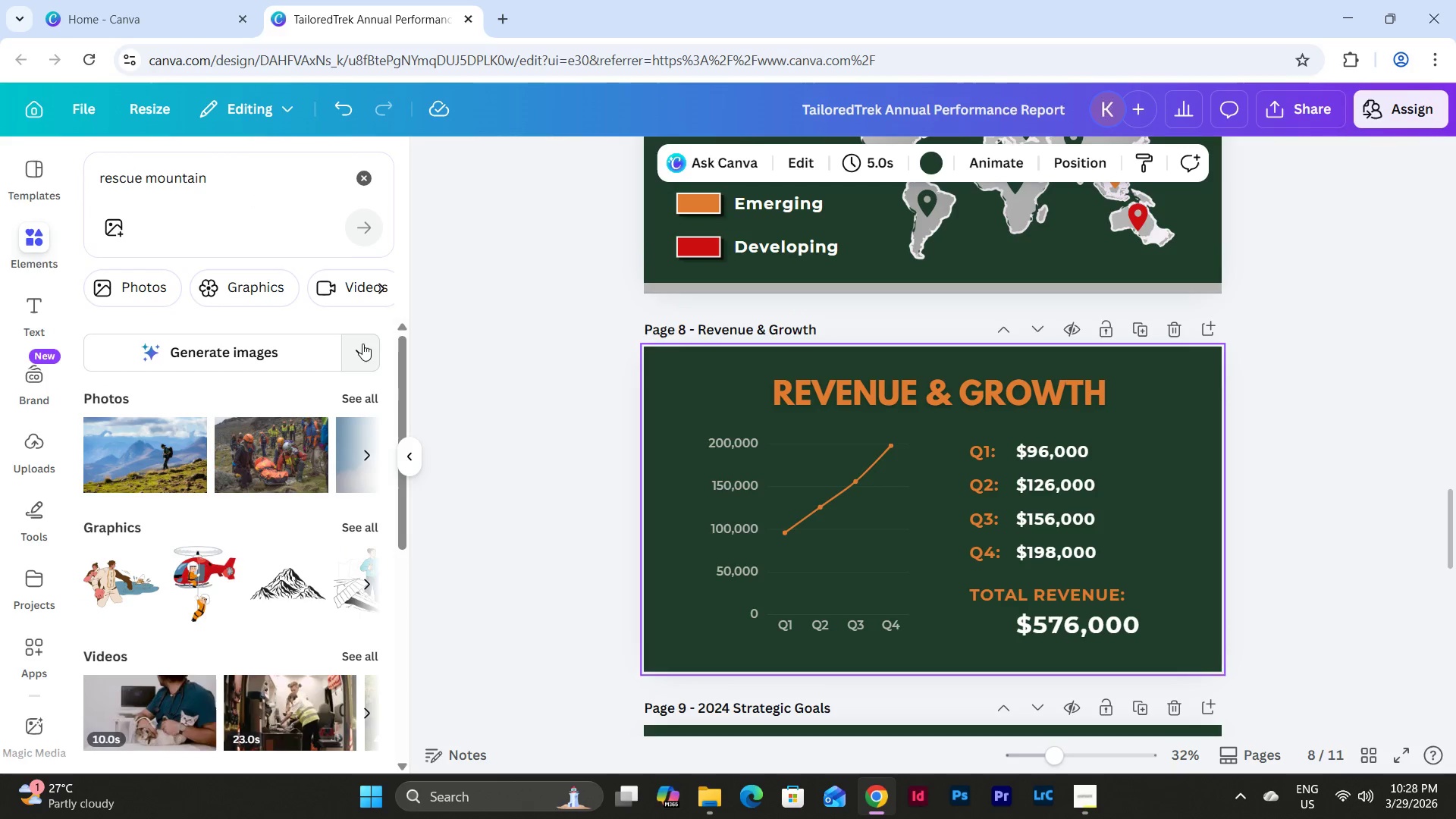 
left_click([354, 394])
 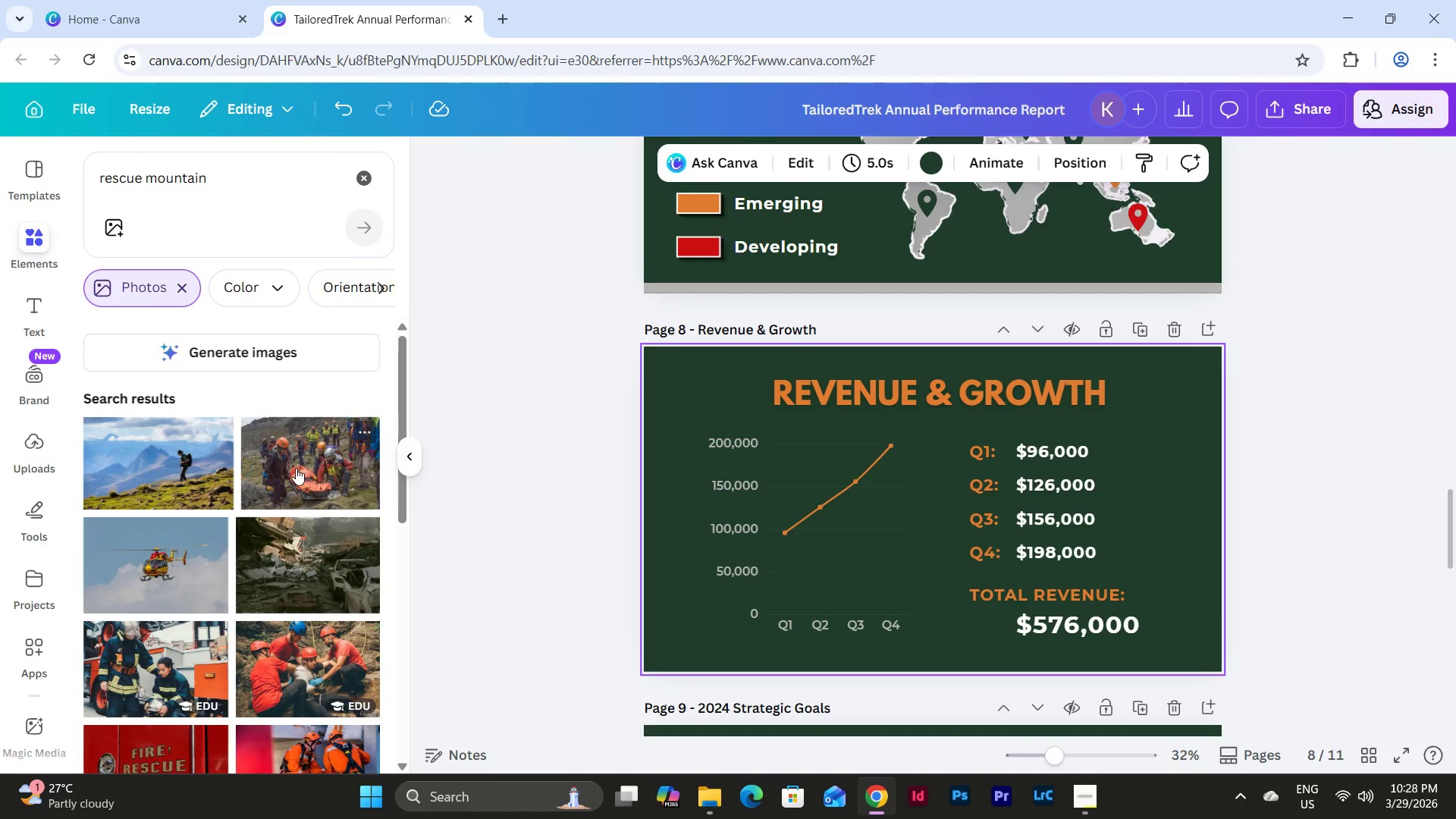 
scroll: coordinate [286, 439], scroll_direction: down, amount: 2.0